 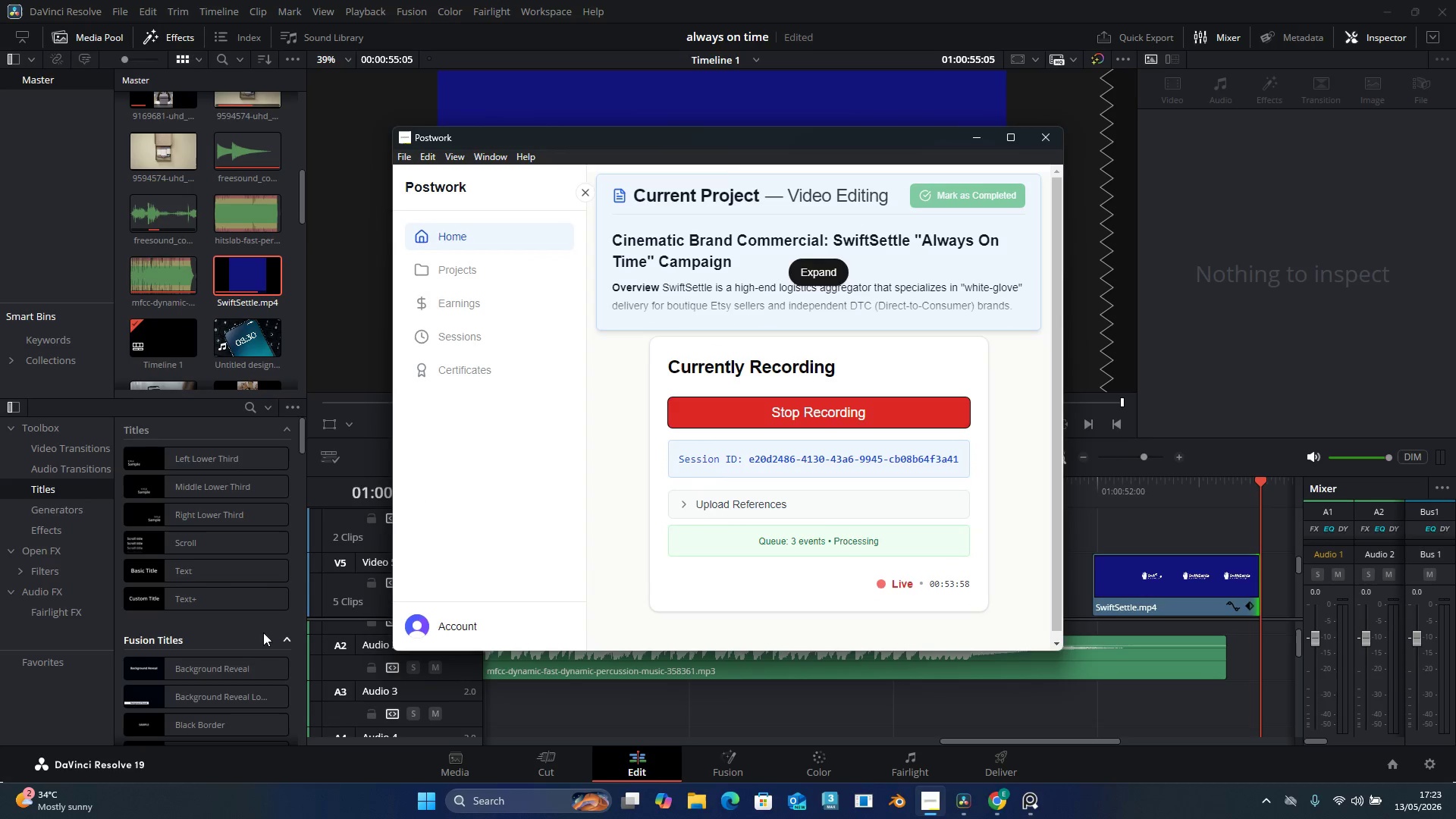 
scroll: coordinate [130, 509], scroll_direction: down, amount: 1.0
 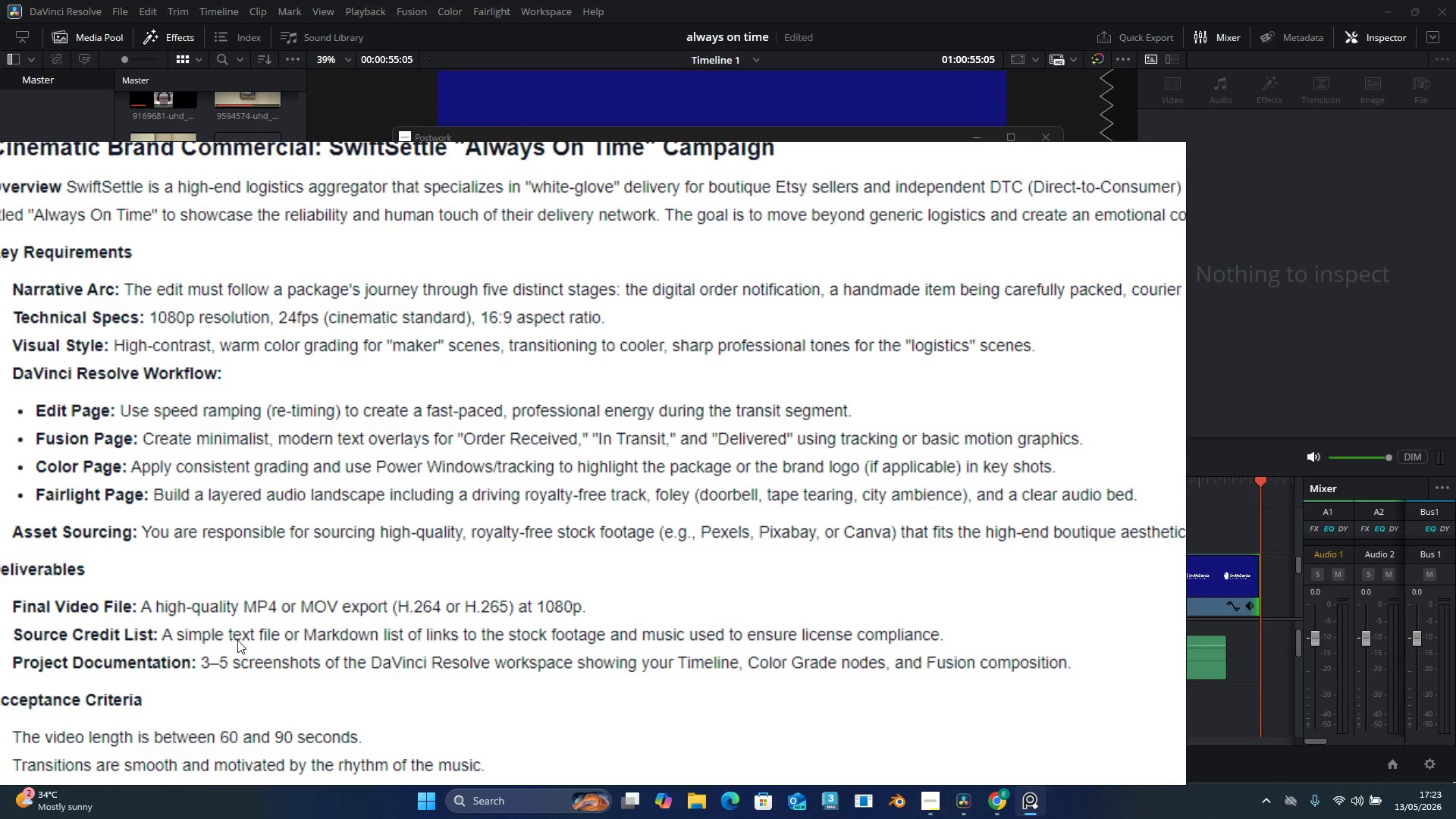 
wait(32.47)
 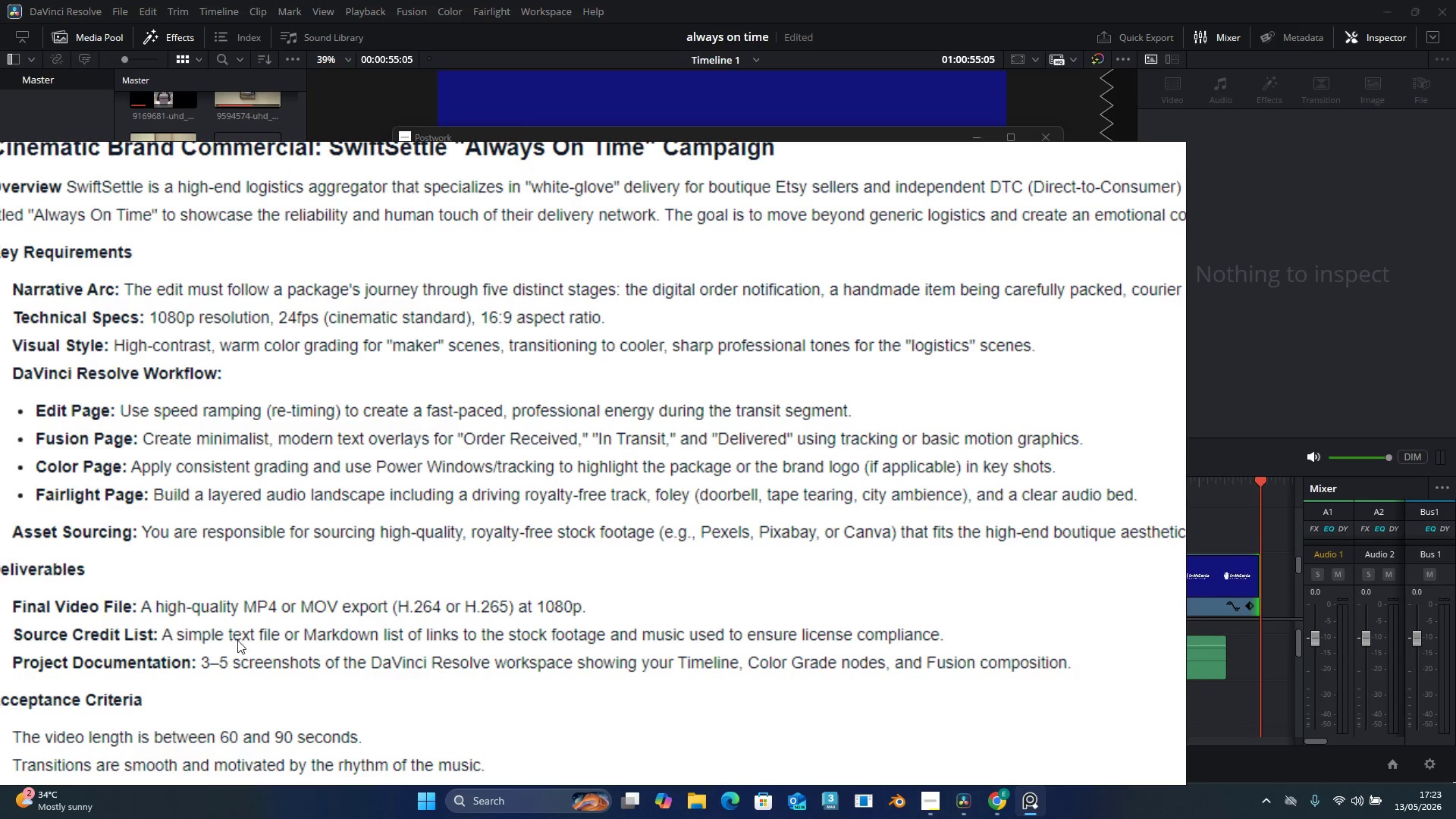 
left_click([1295, 246])
 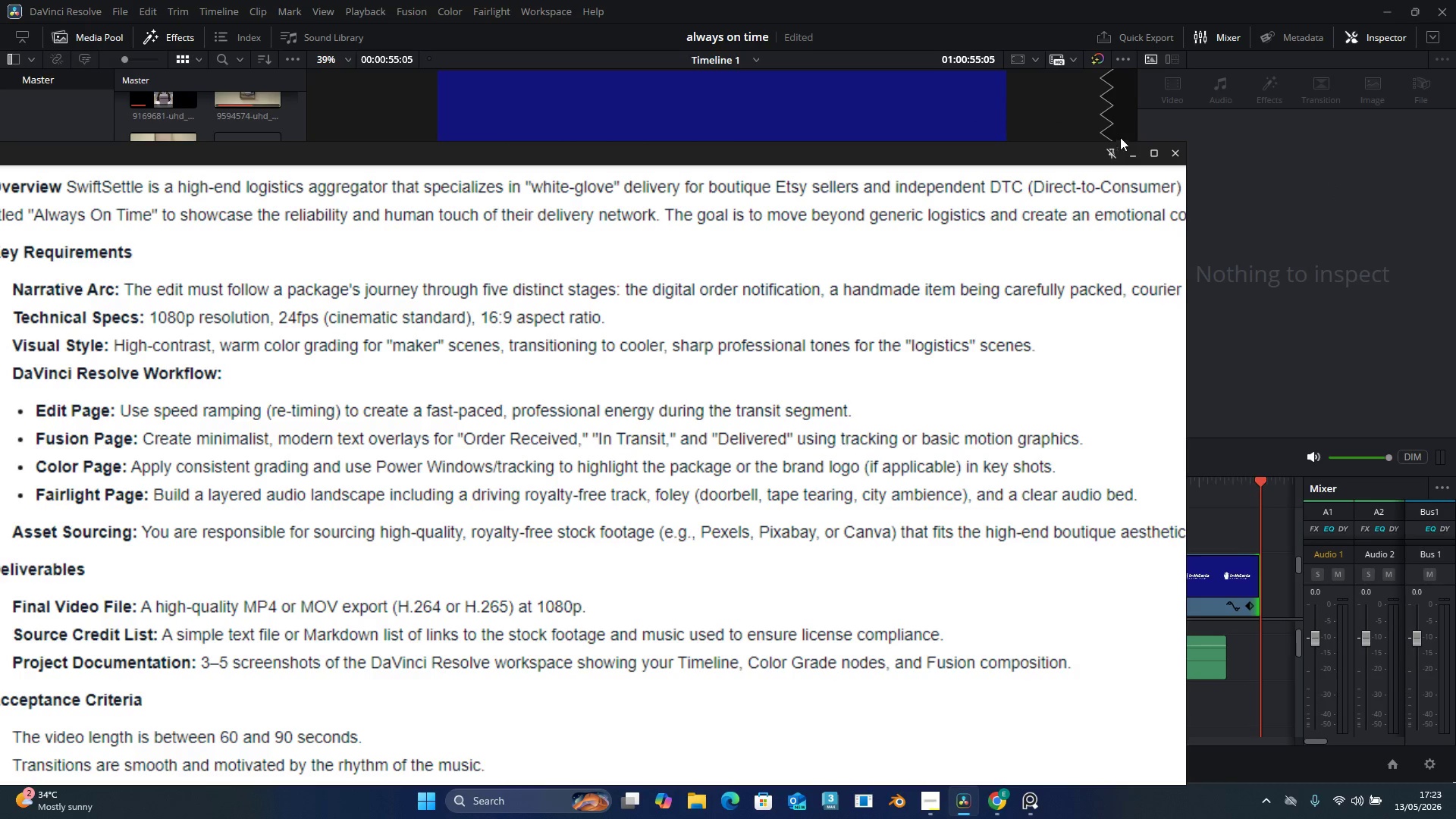 
left_click([1131, 160])
 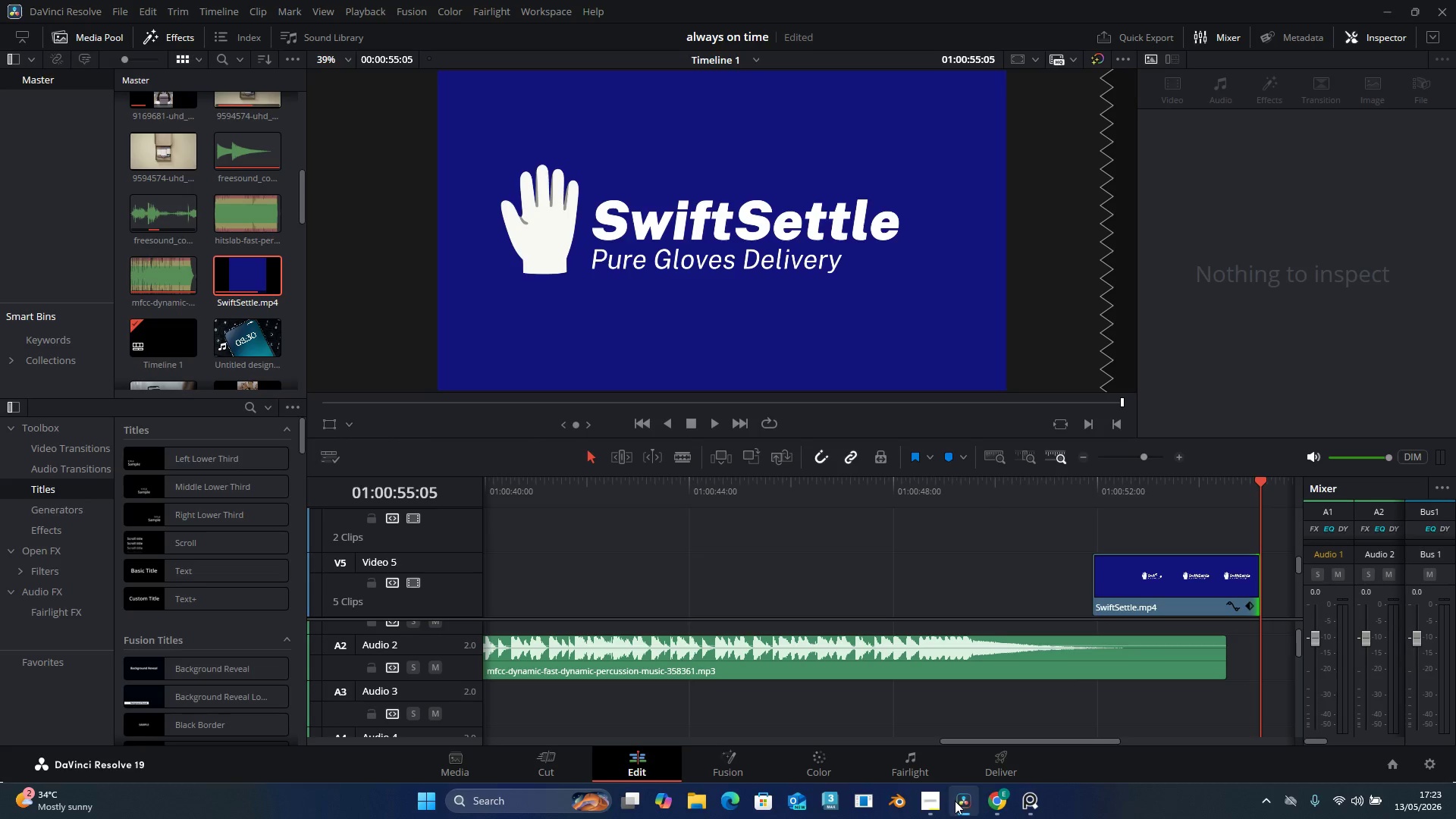 
left_click([989, 808])
 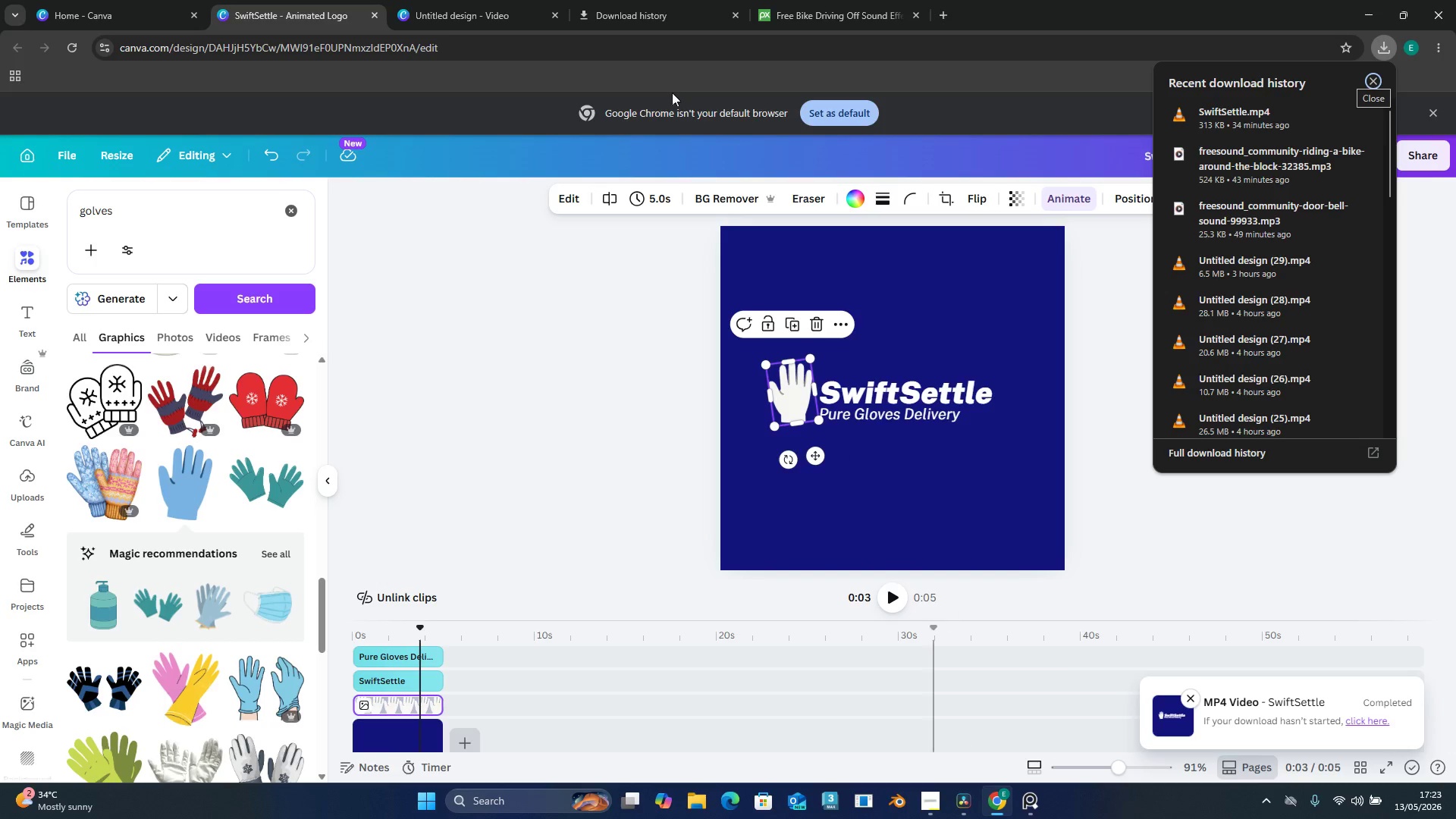 
left_click([803, 0])
 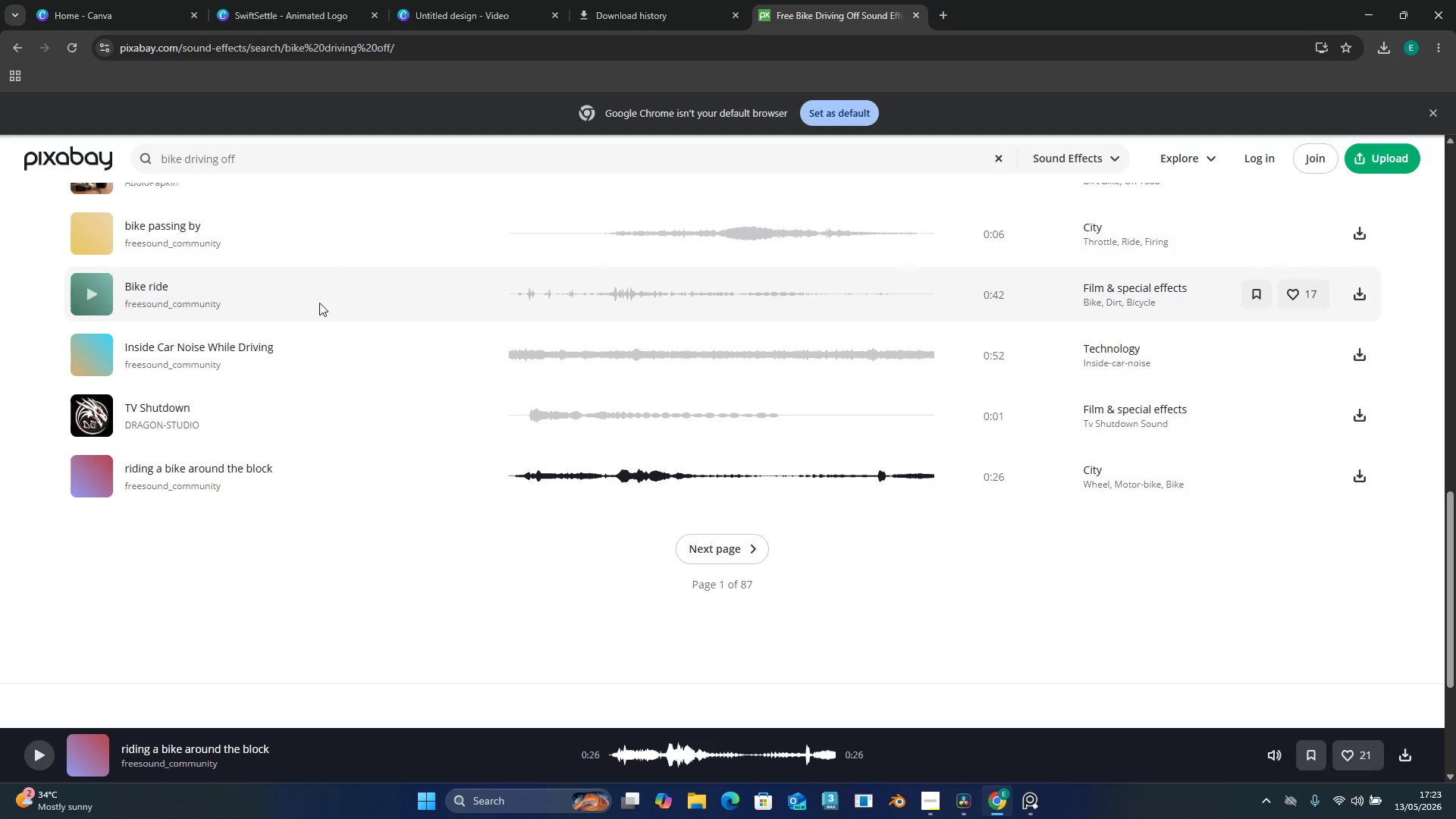 
left_click([447, 53])
 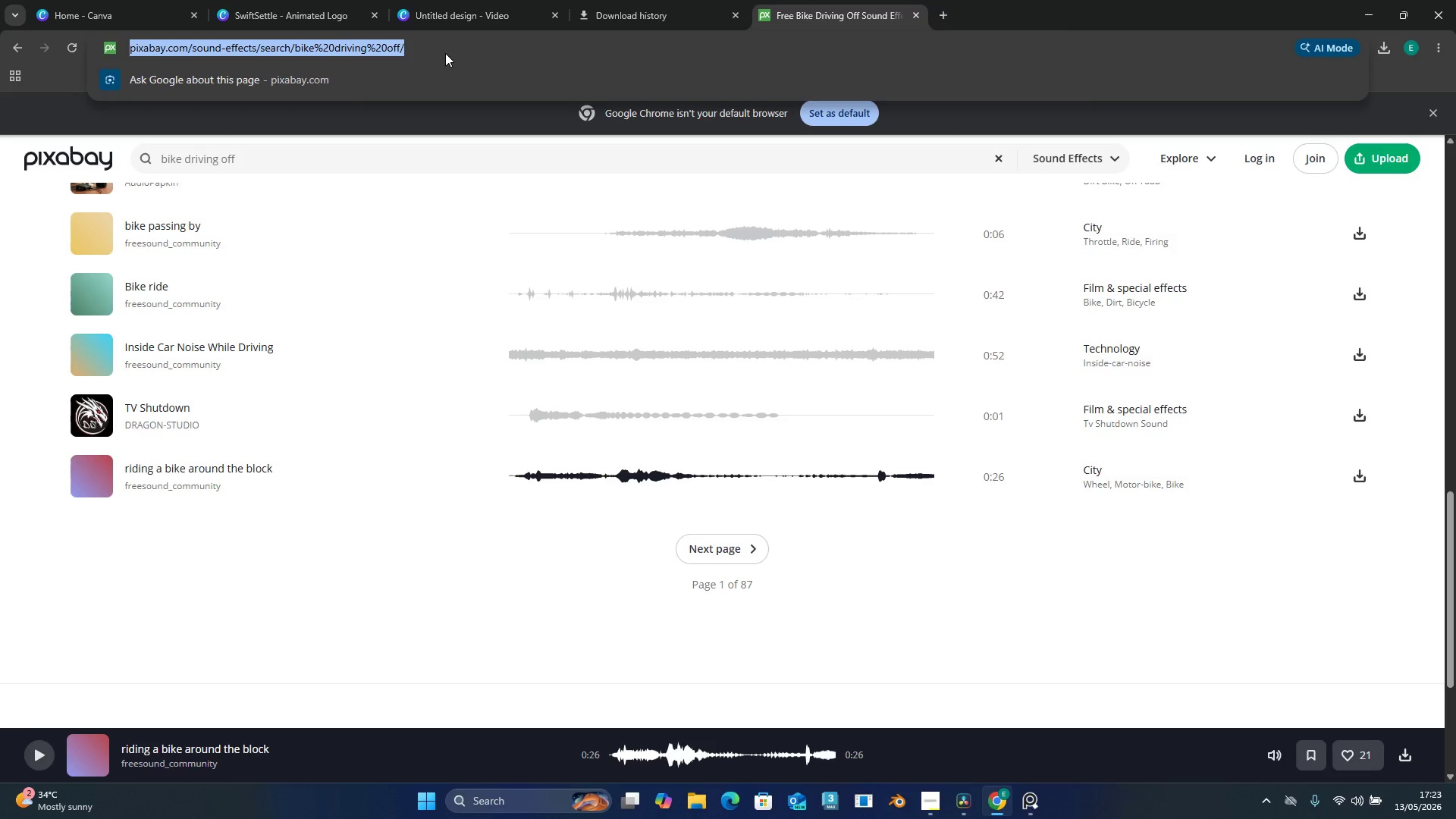 
hold_key(key=ControlLeft, duration=1.5)
 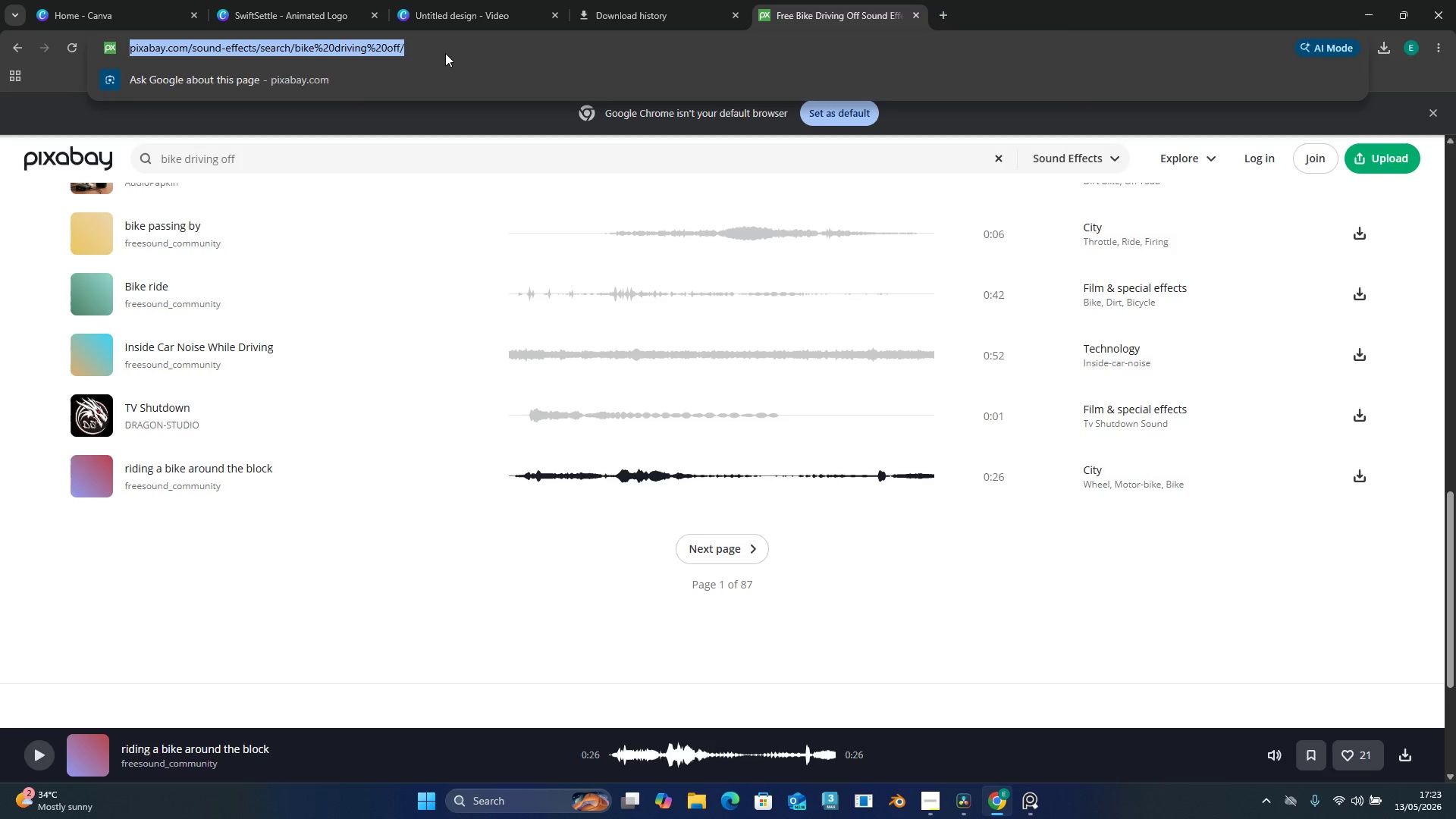 
key(Control+C)
 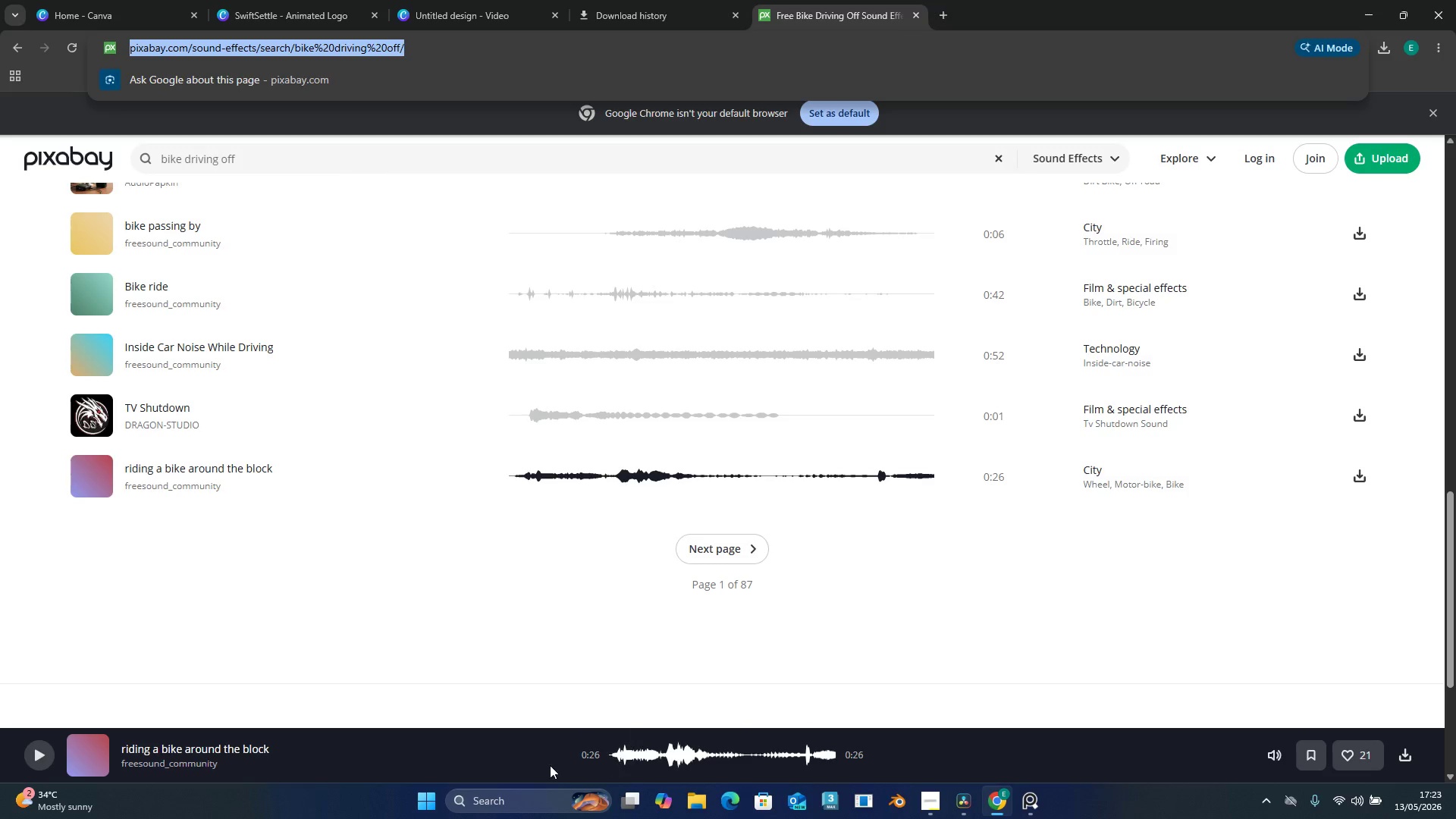 
left_click([529, 804])
 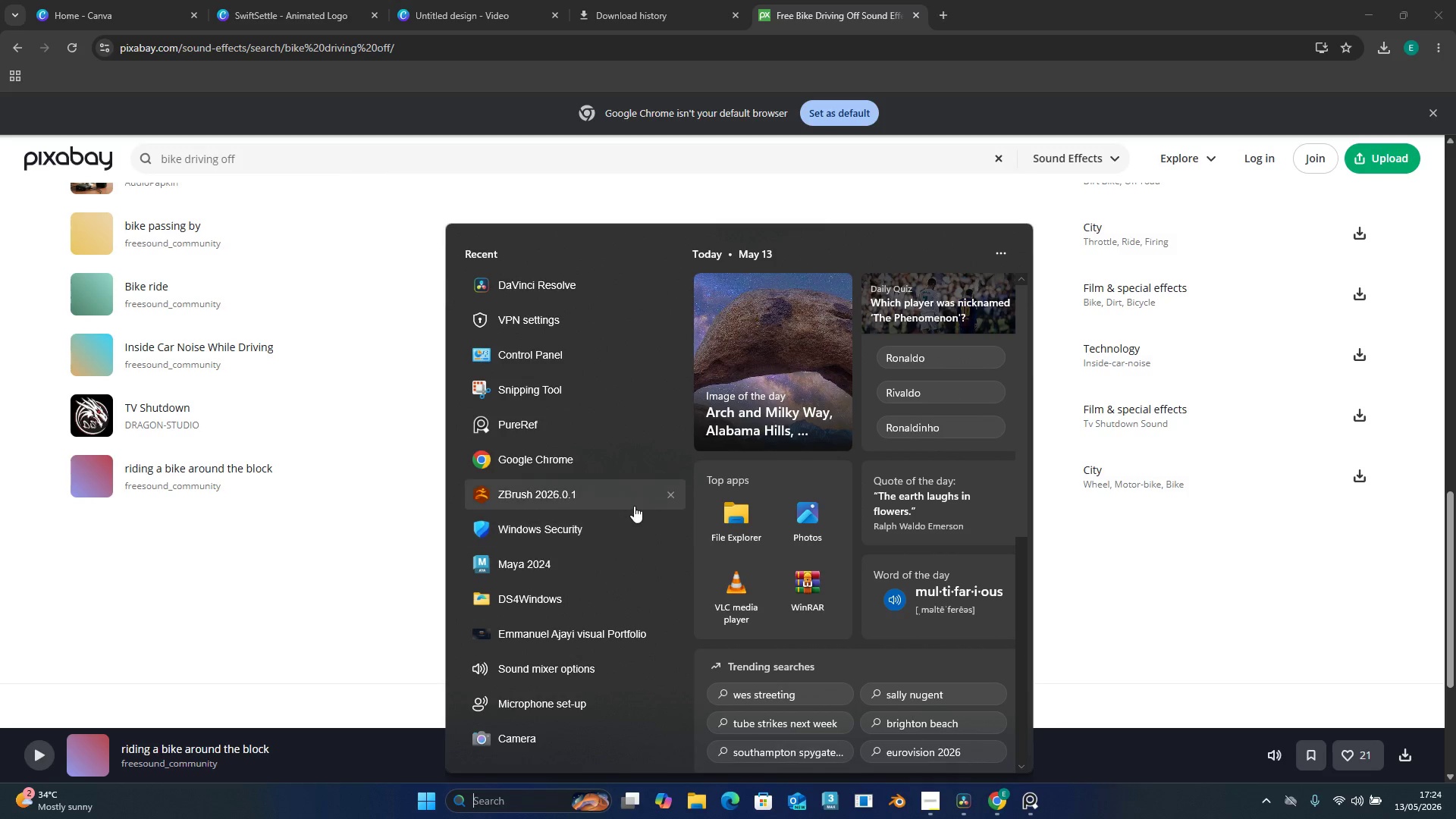 
mouse_move([610, 369])
 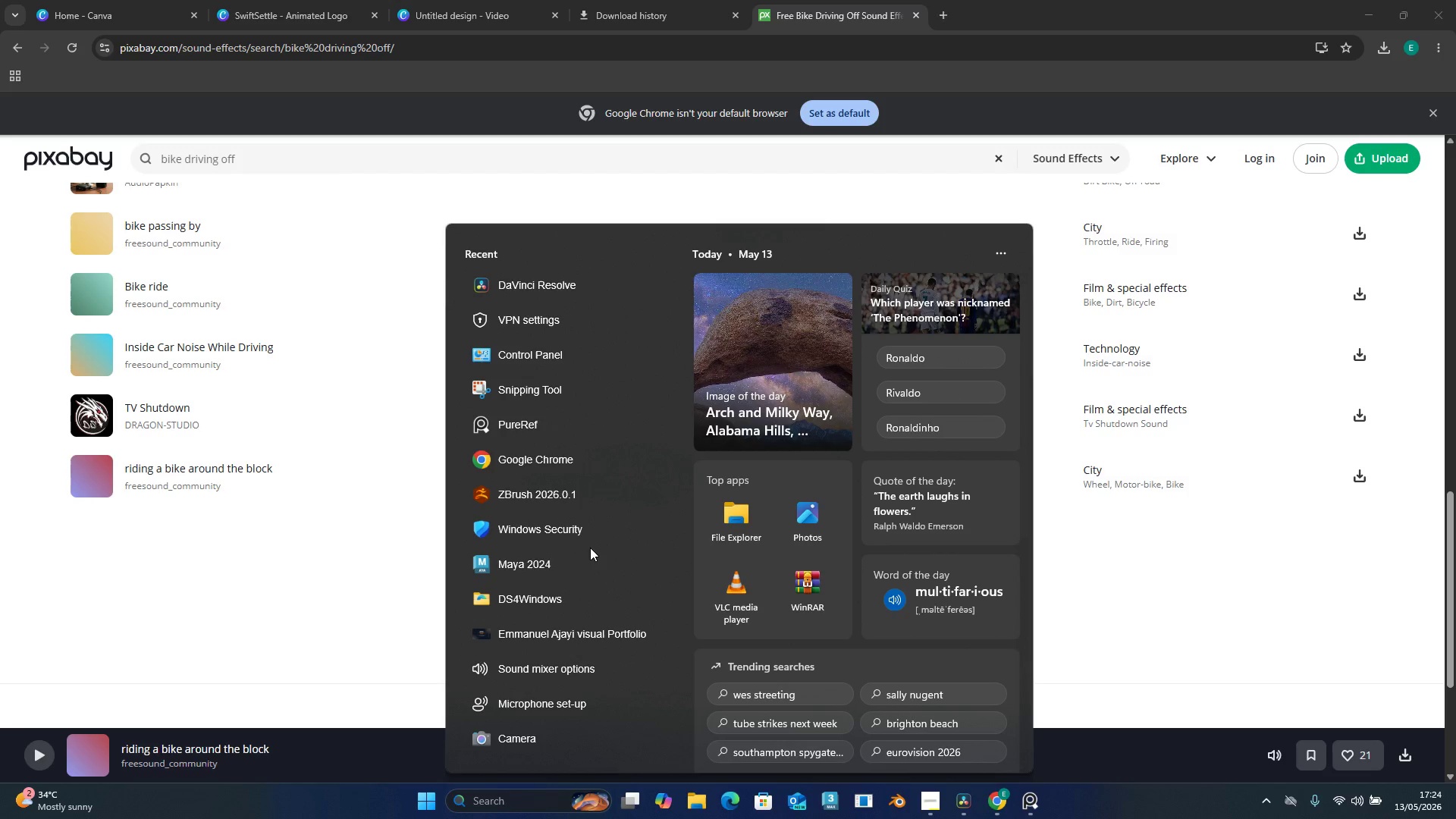 
type(note)
 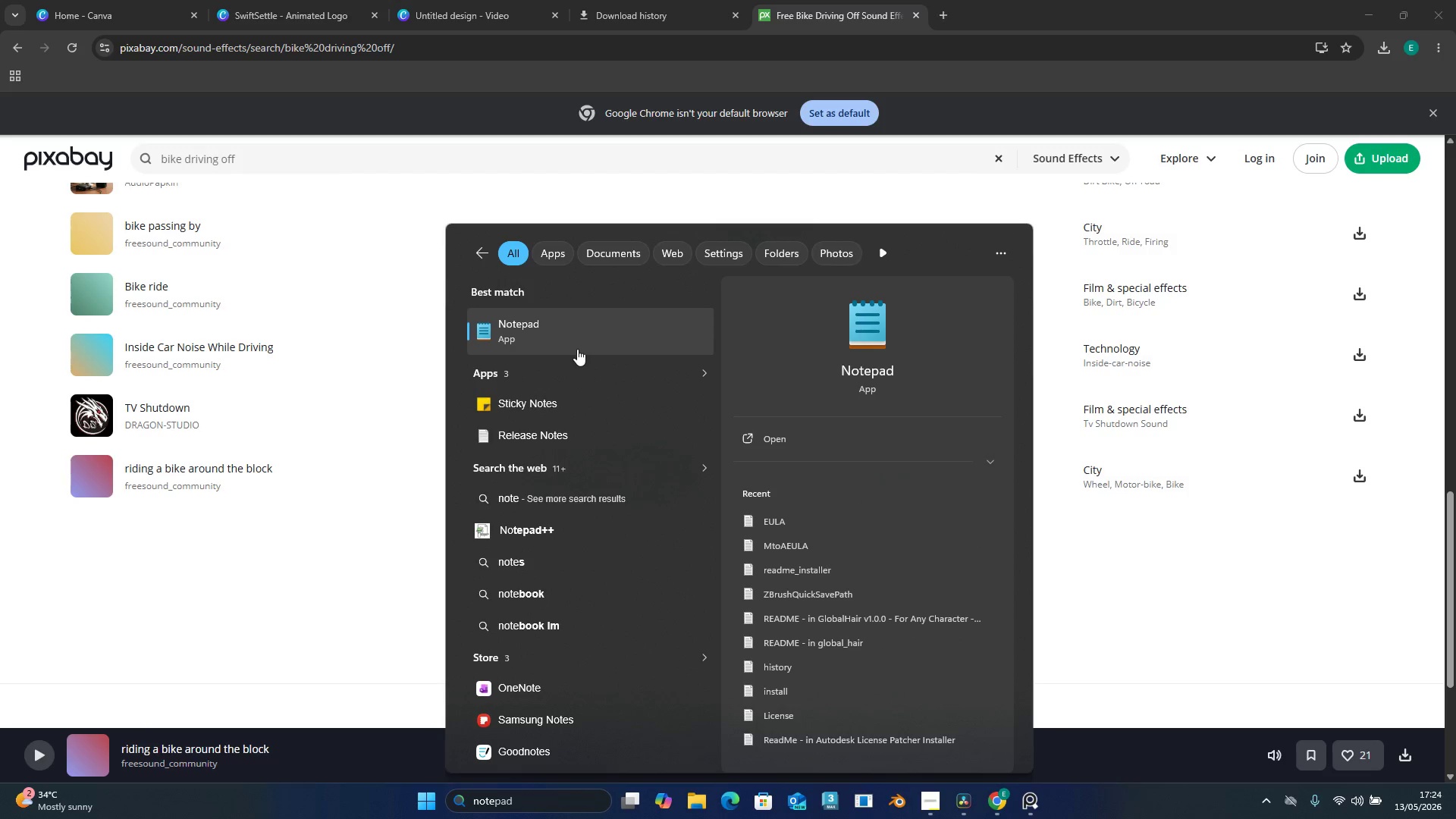 
left_click([595, 325])
 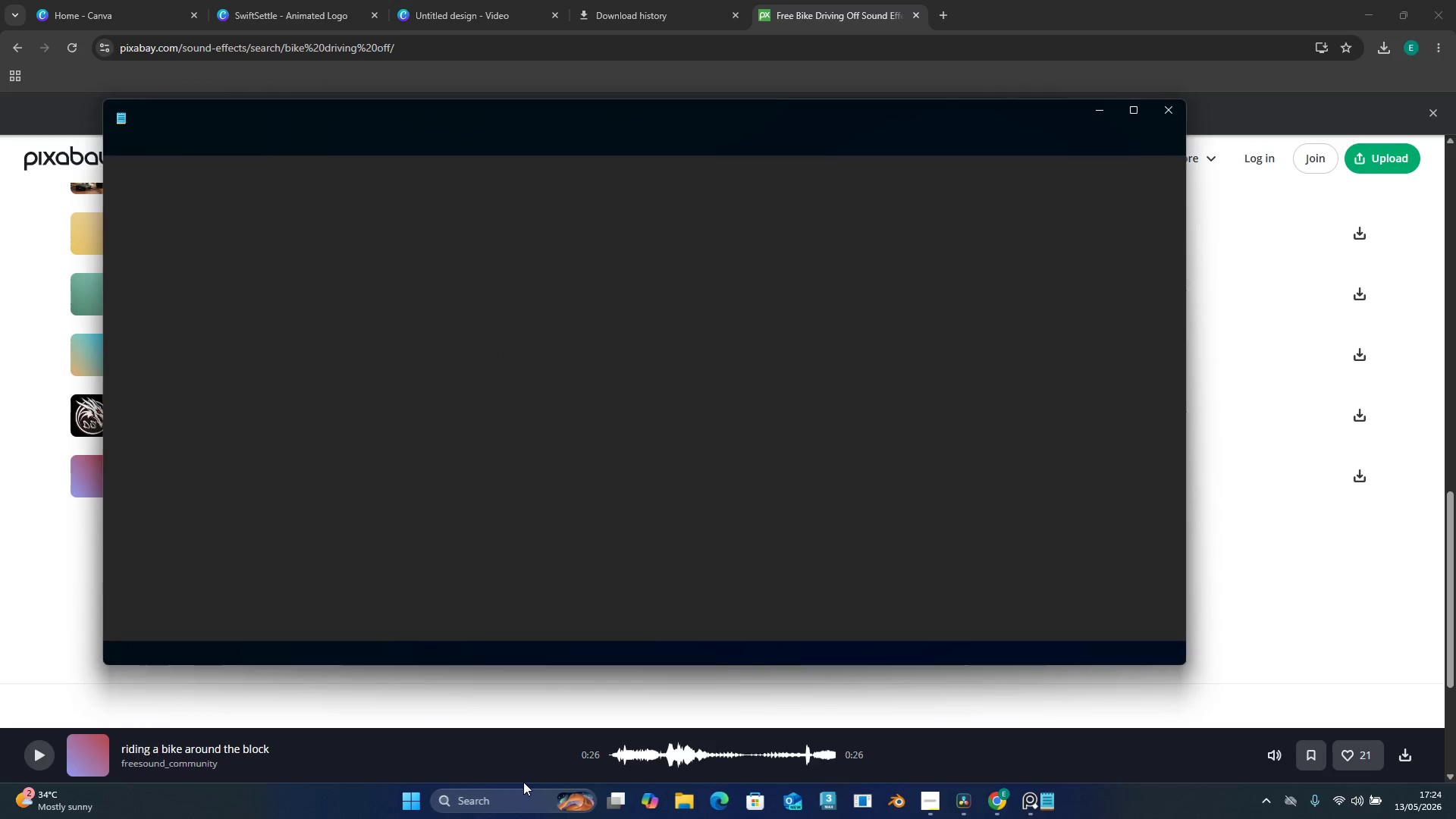 
left_click([520, 806])
 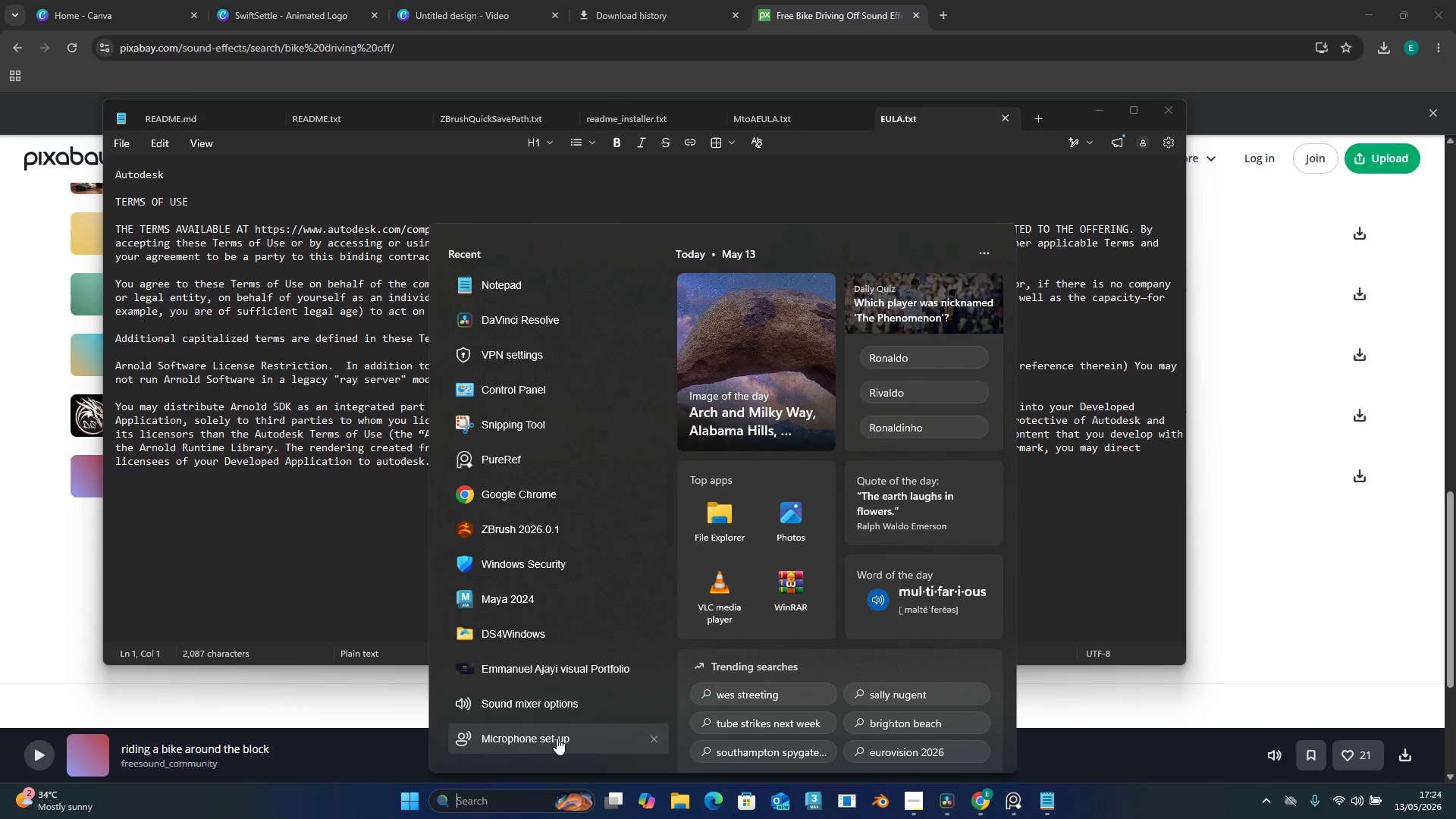 
type(wp)
 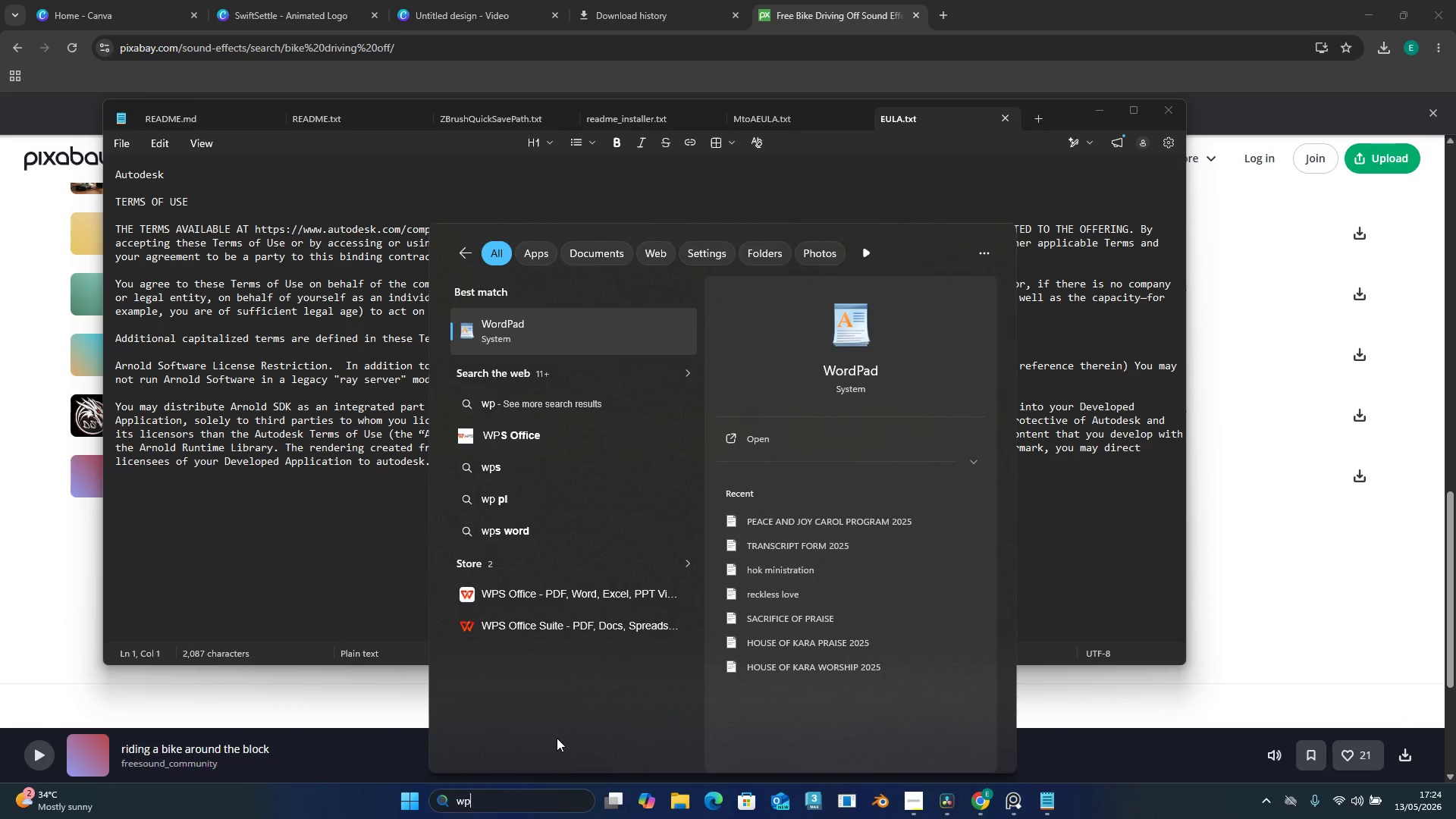 
hold_key(key=Backspace, duration=0.8)
 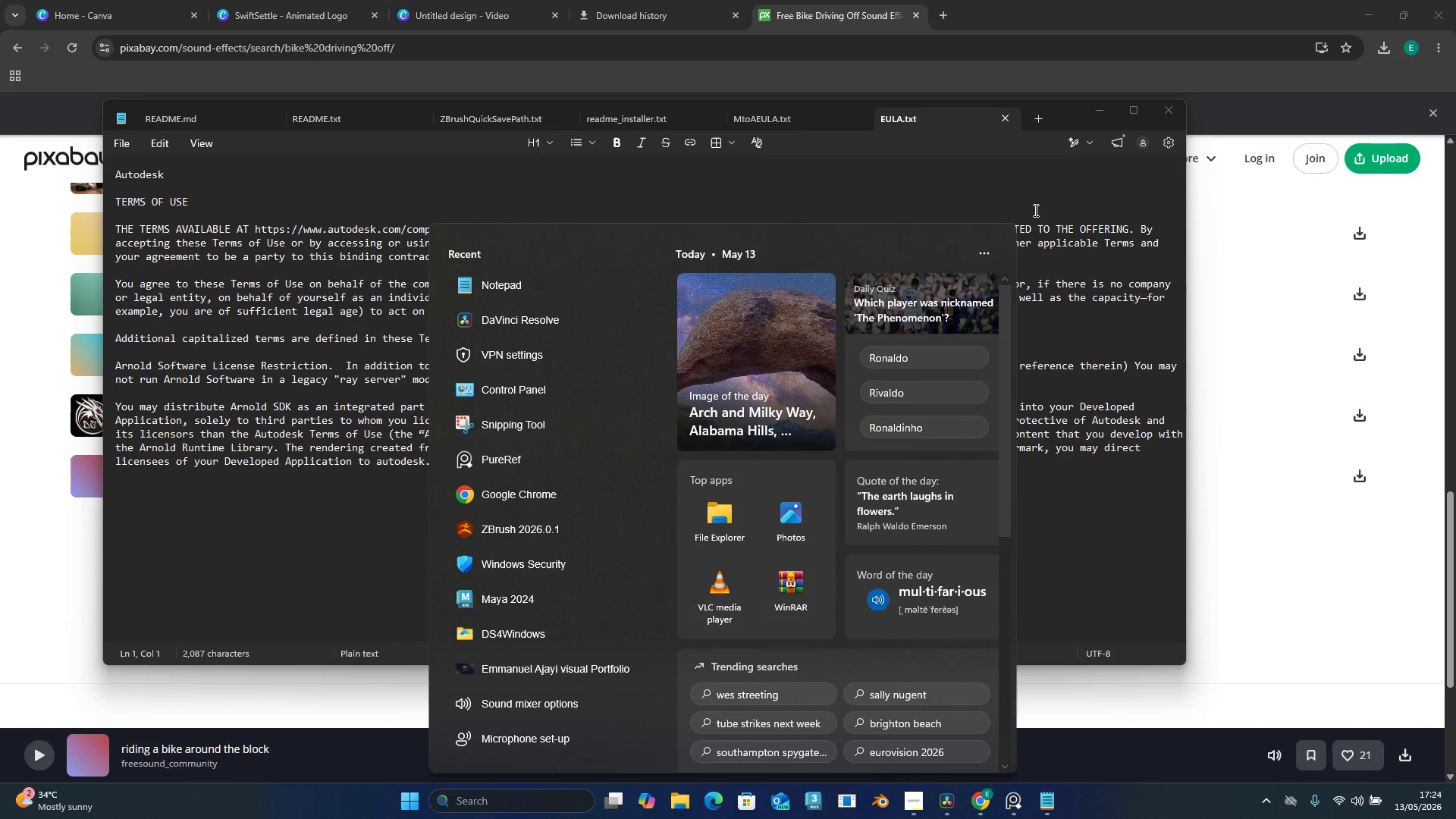 
left_click([1117, 202])
 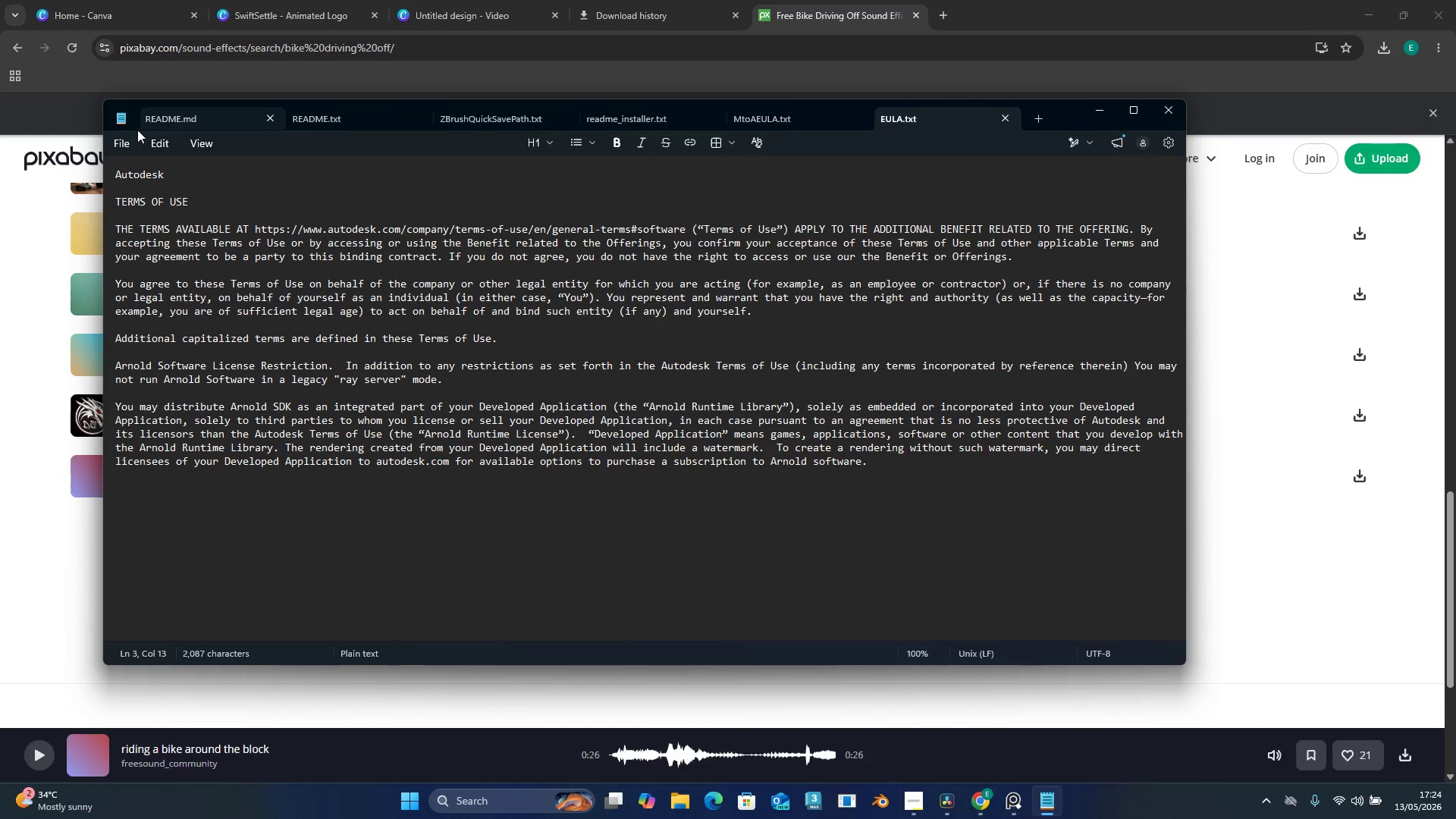 
left_click([122, 146])
 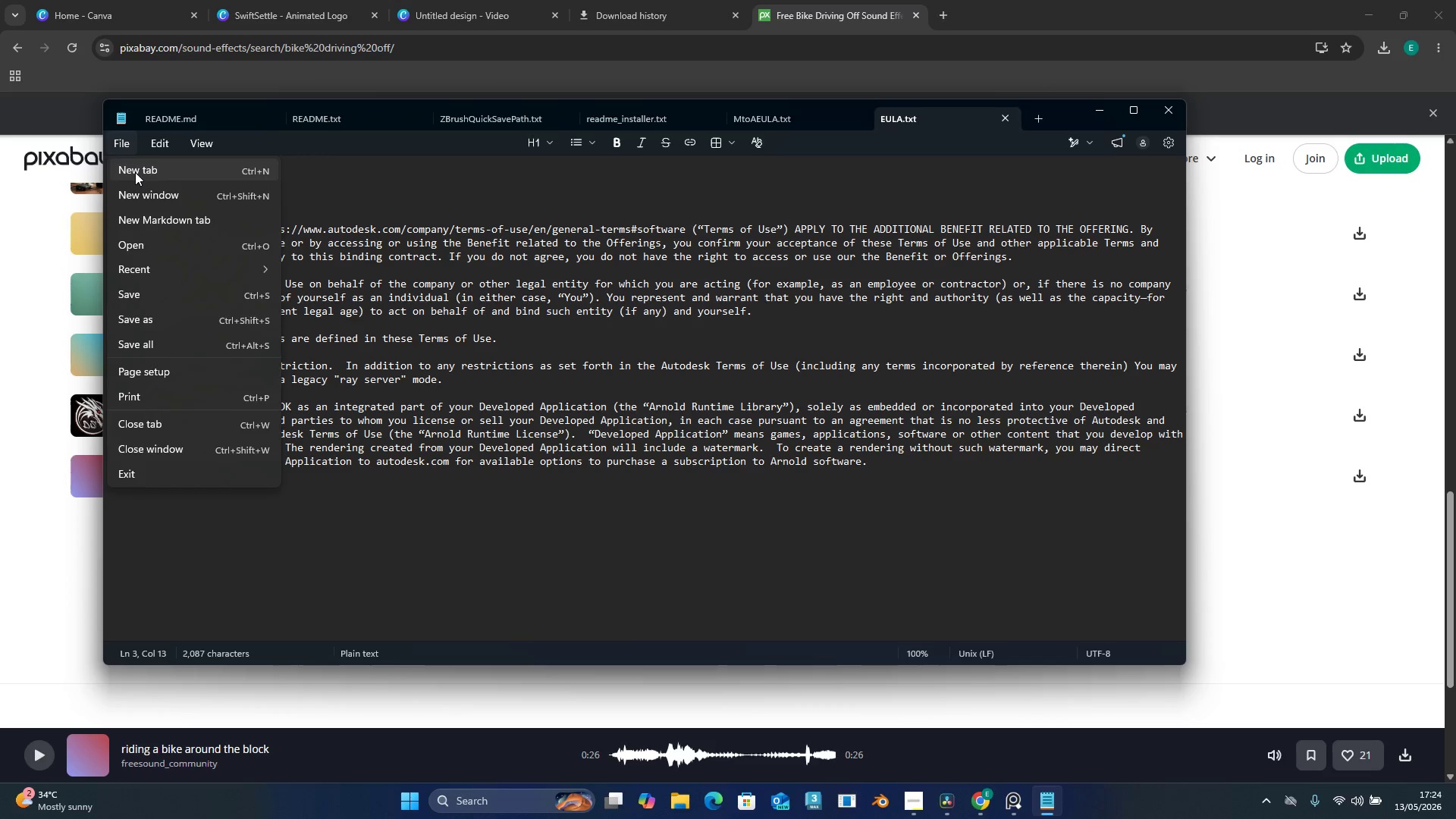 
left_click([135, 172])
 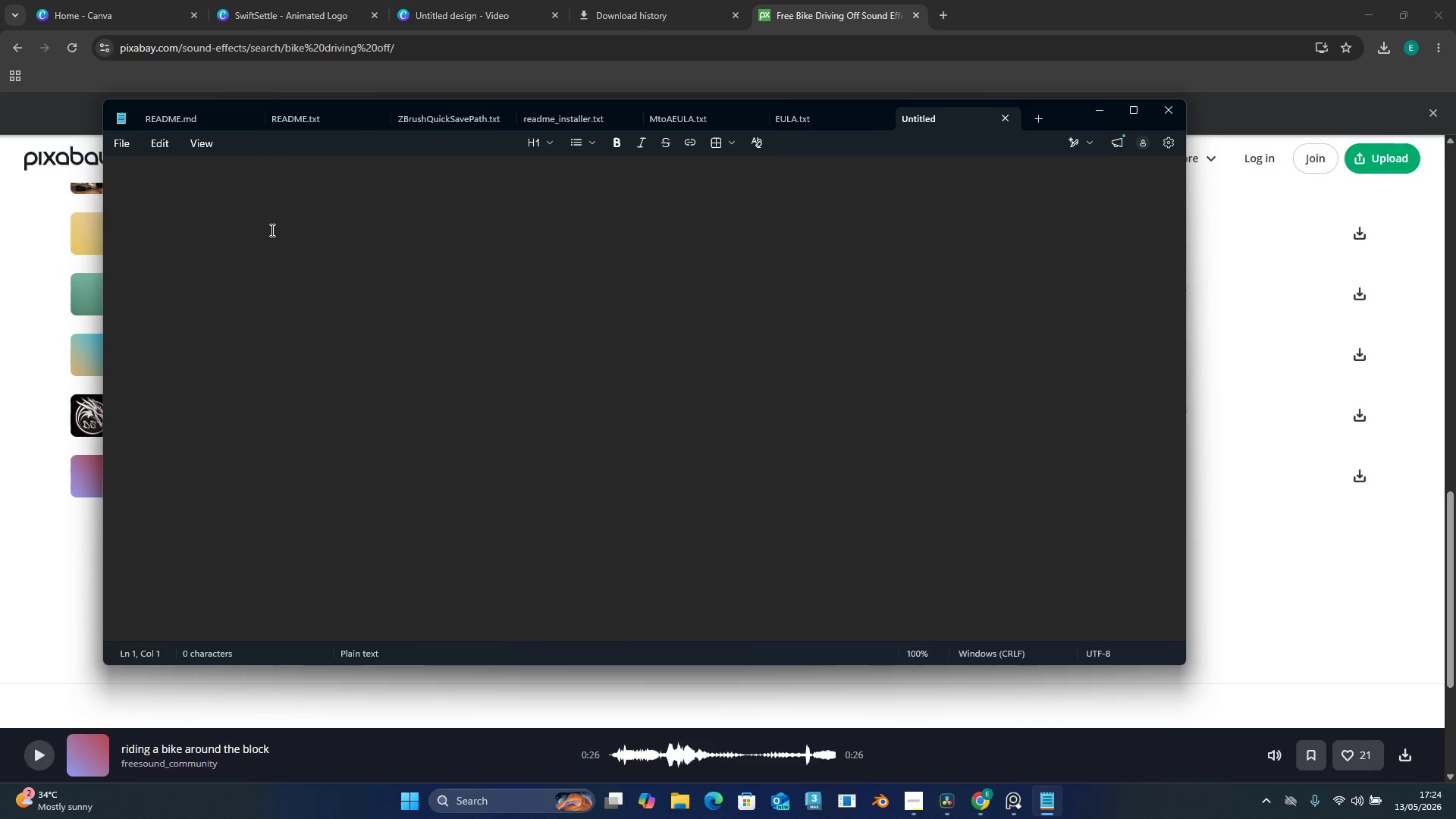 
key(Control+V)
 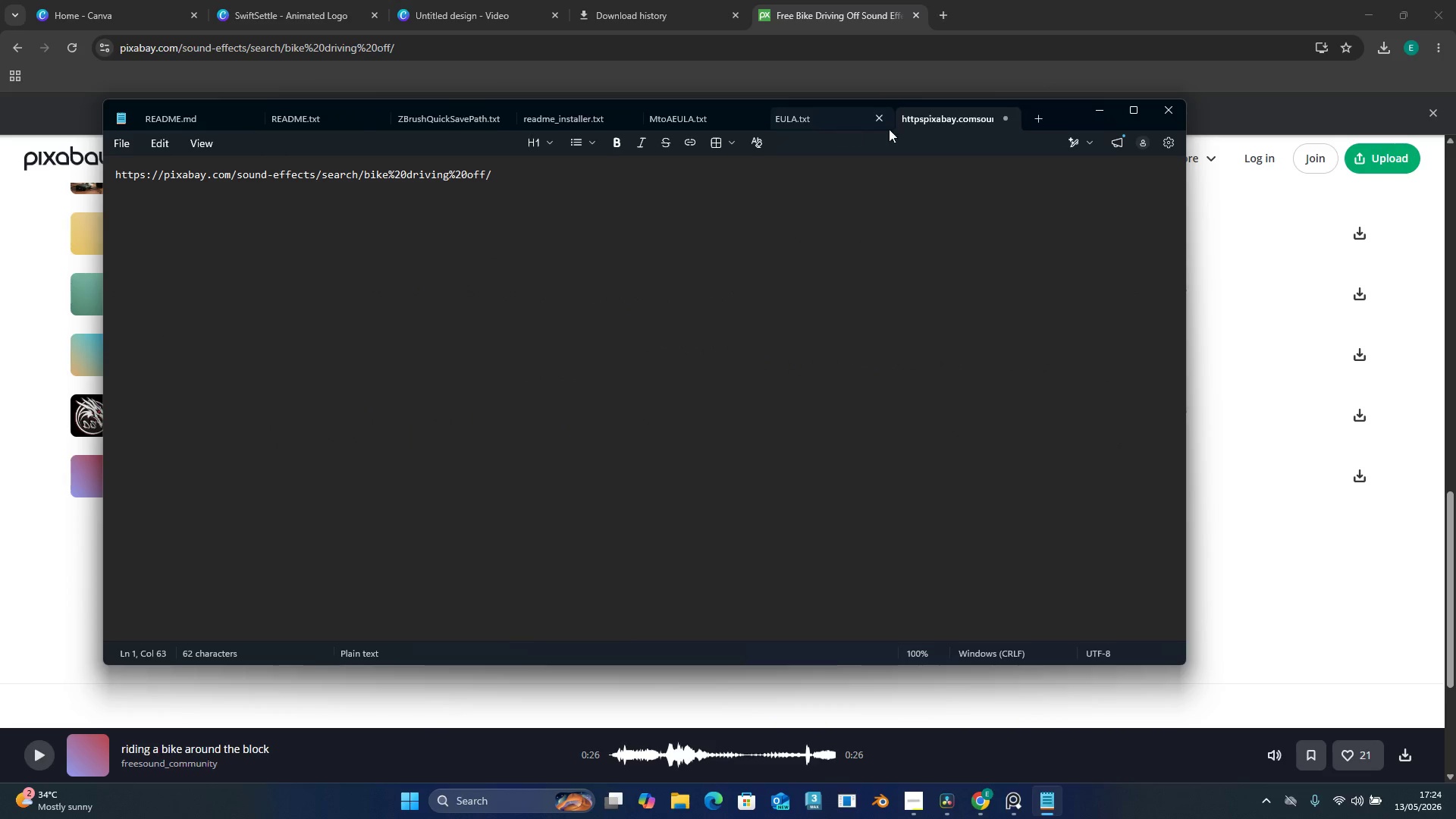 
left_click_drag(start_coordinate=[1061, 119], to_coordinate=[1264, 175])
 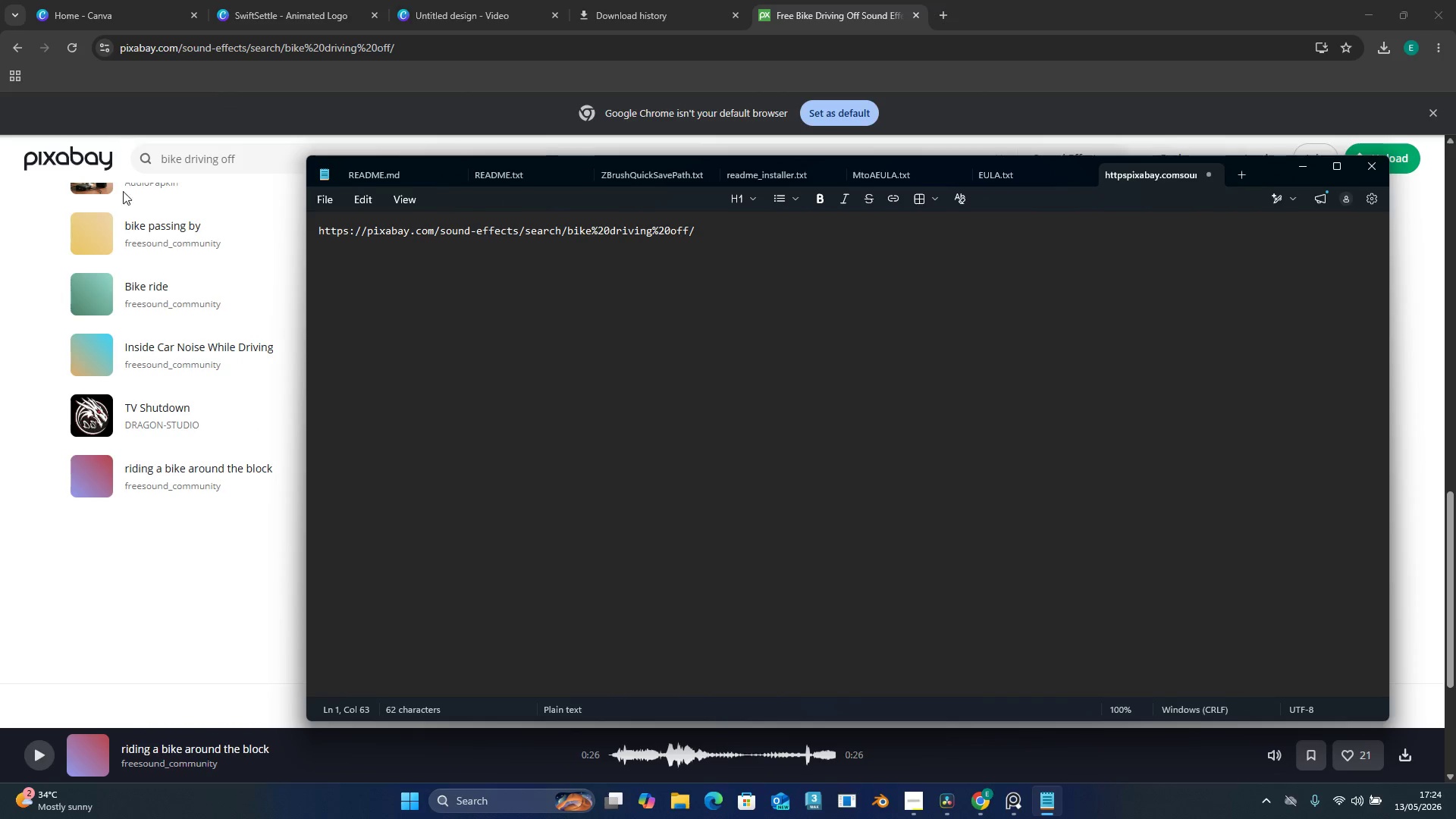 
scroll: coordinate [180, 350], scroll_direction: up, amount: 18.0
 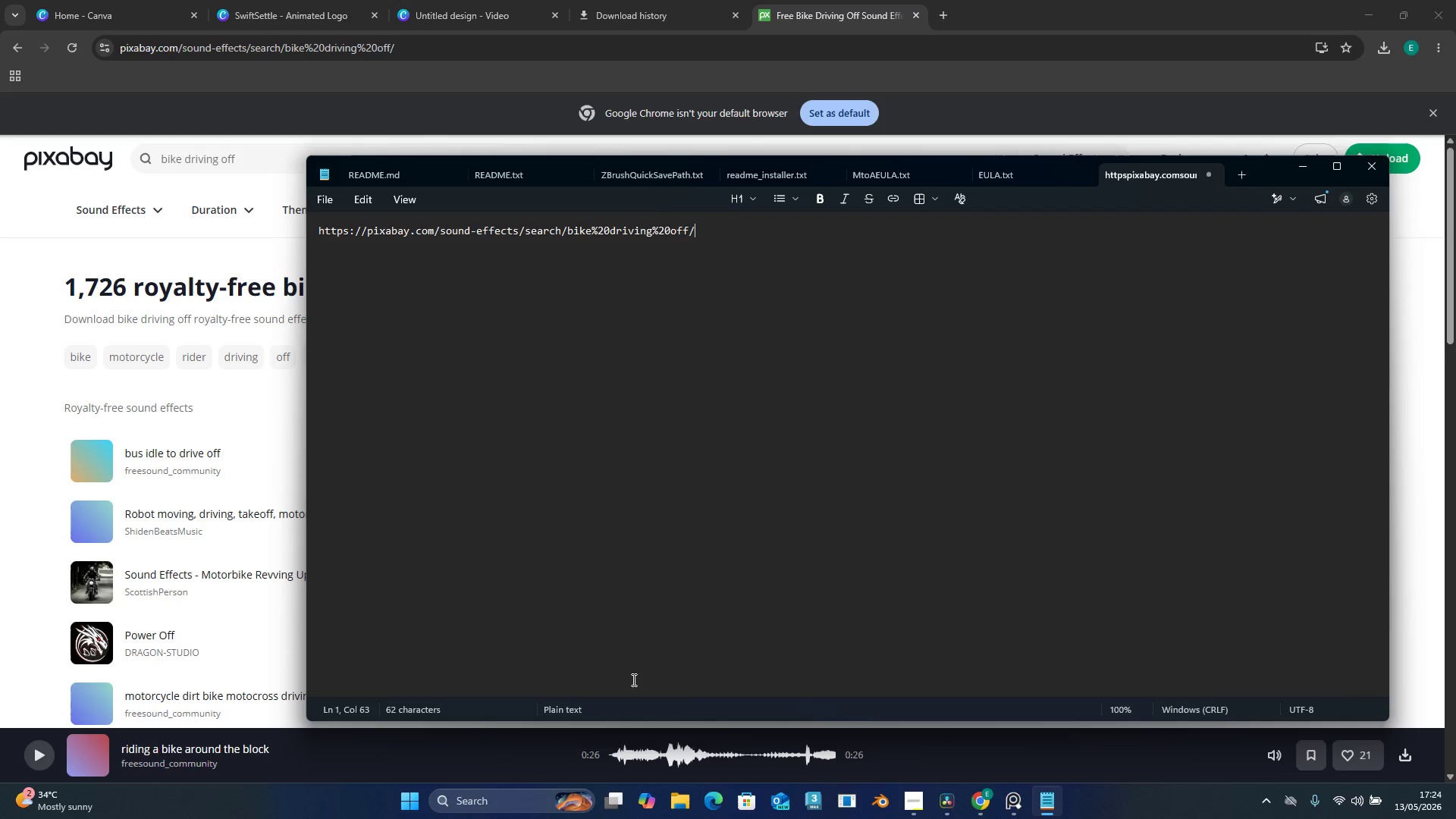 
mouse_move([996, 796])
 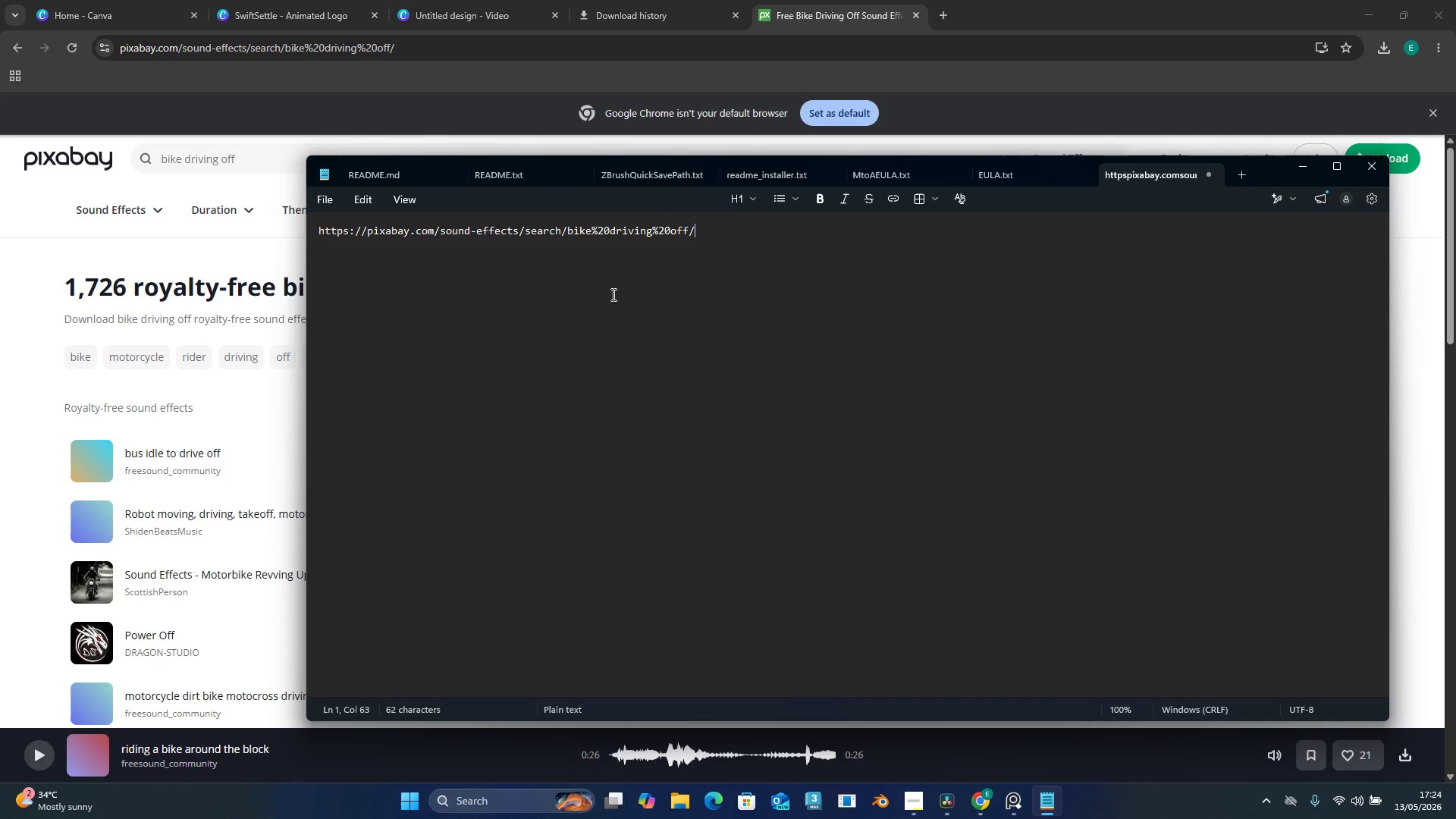 
wait(6.75)
 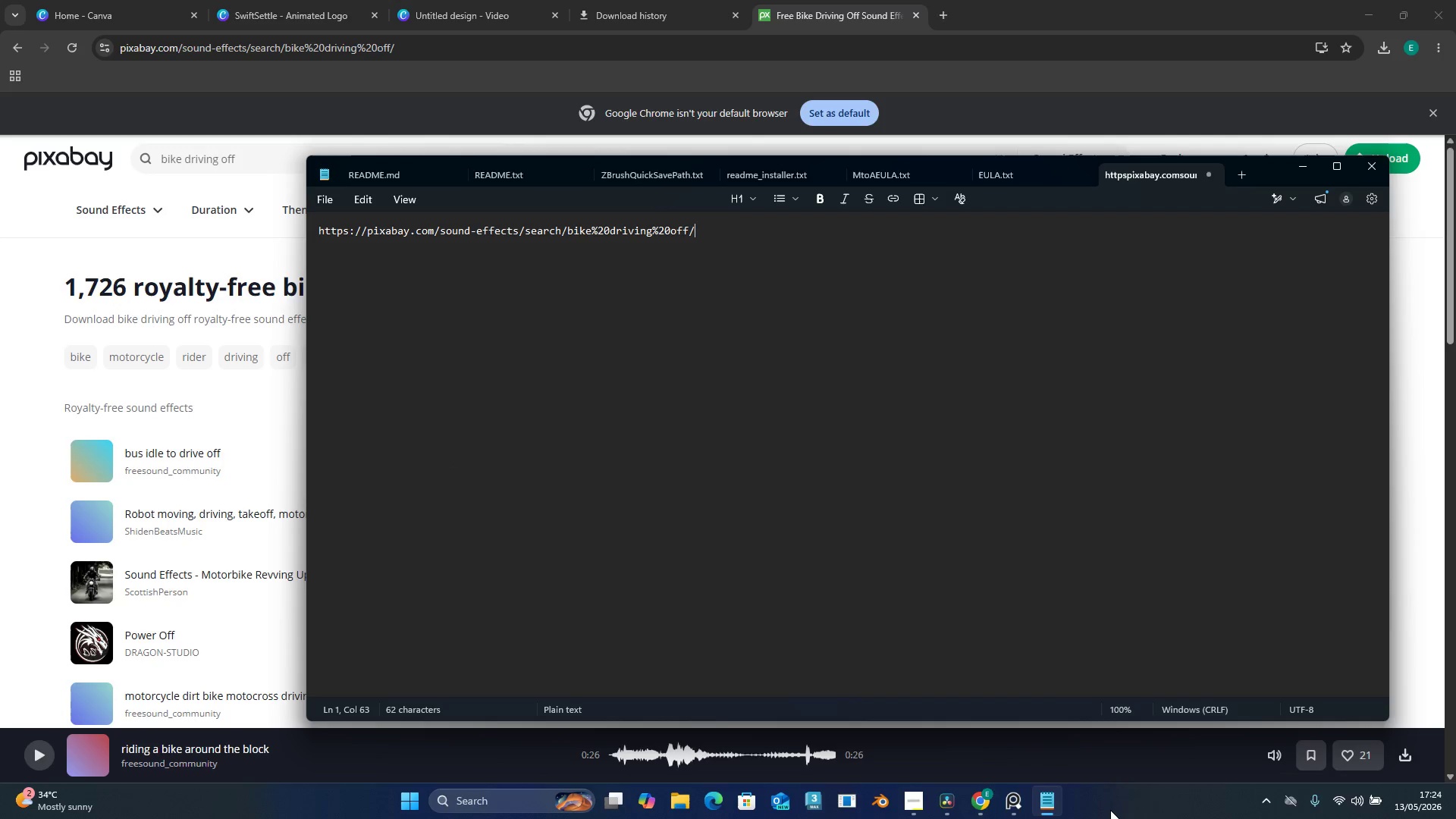 
left_click_drag(start_coordinate=[1270, 174], to_coordinate=[1372, 99])
 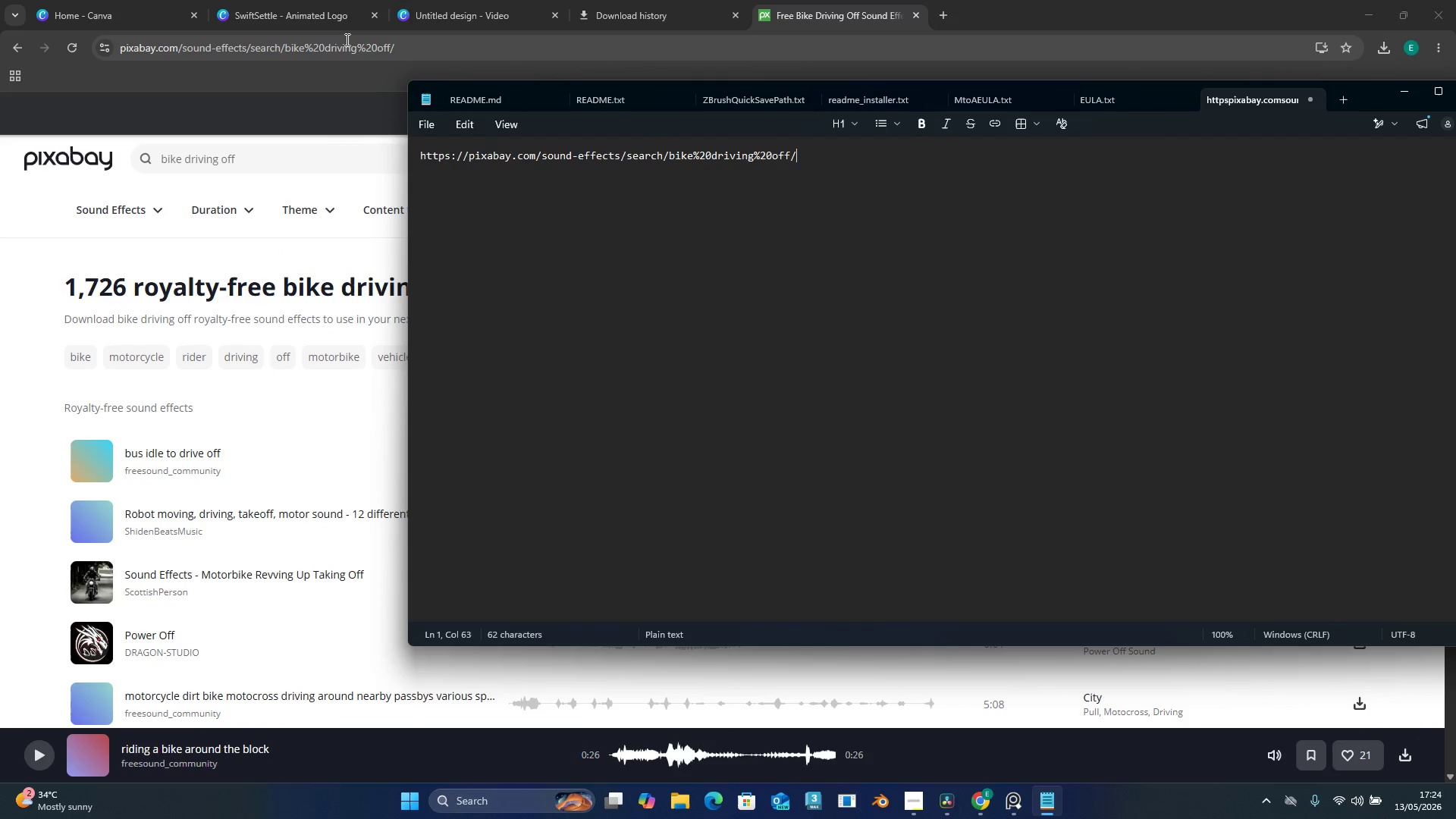 
wait(7.33)
 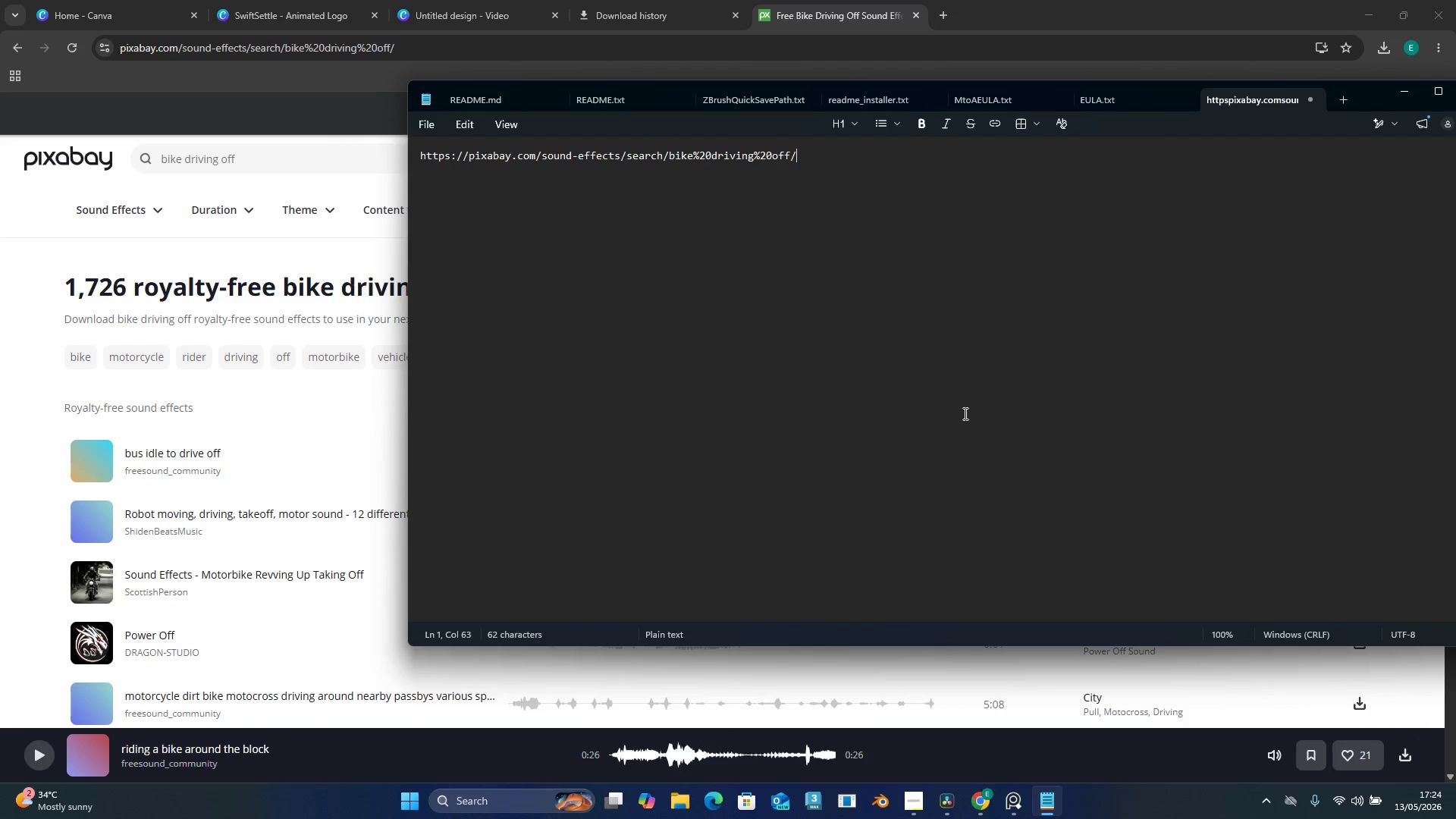 
left_click([20, 44])
 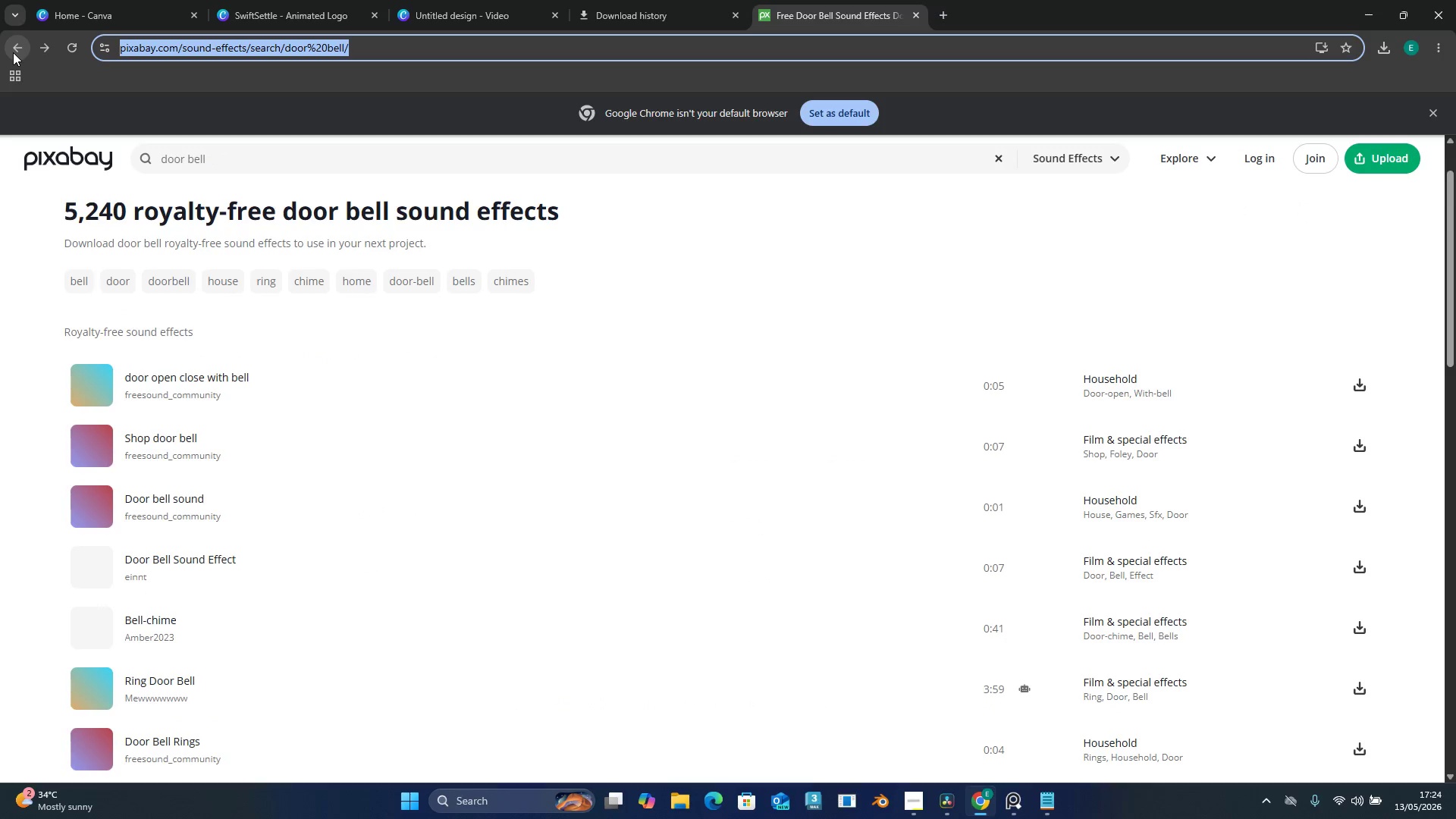 
left_click([13, 52])
 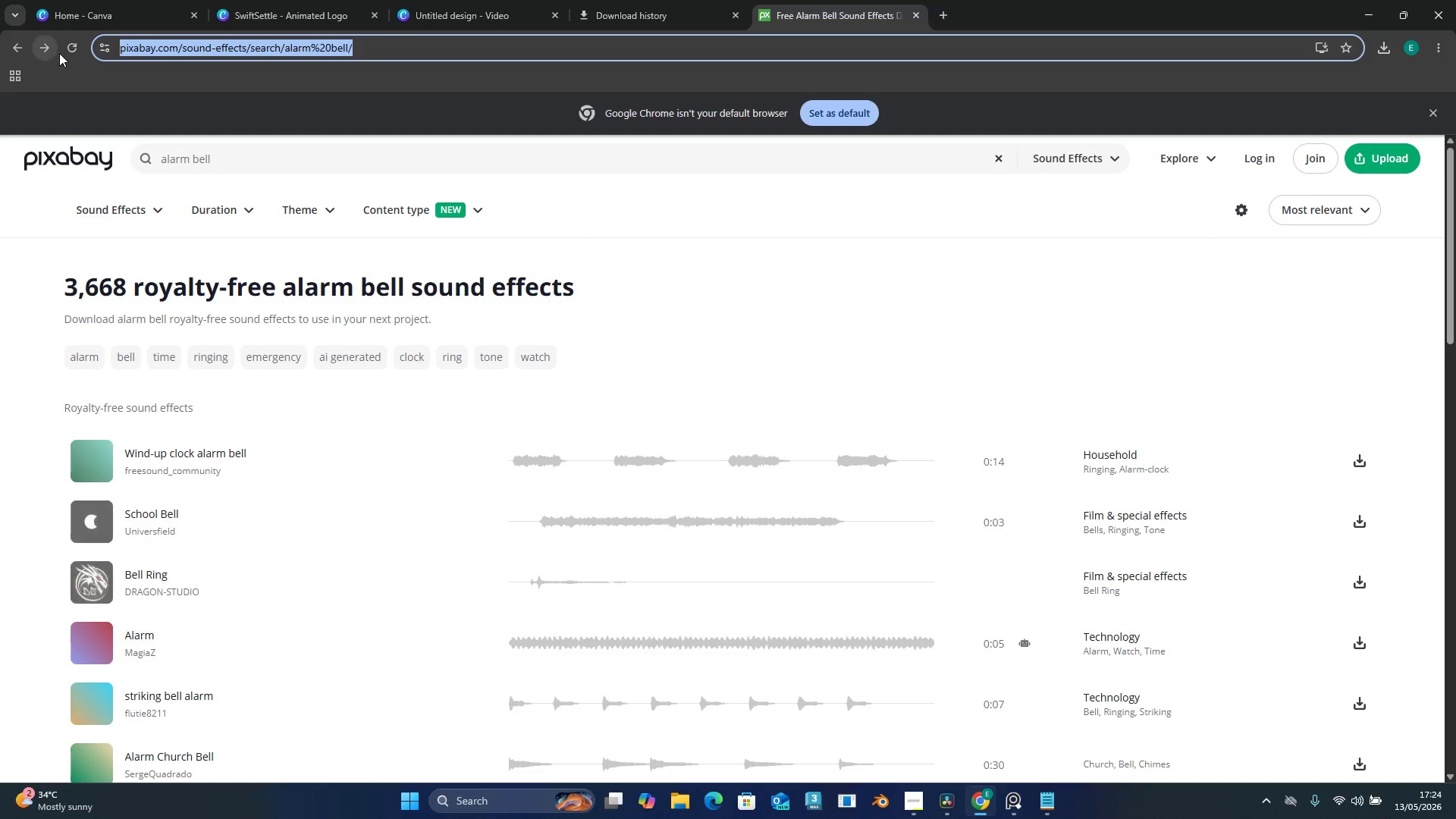 
left_click([49, 46])
 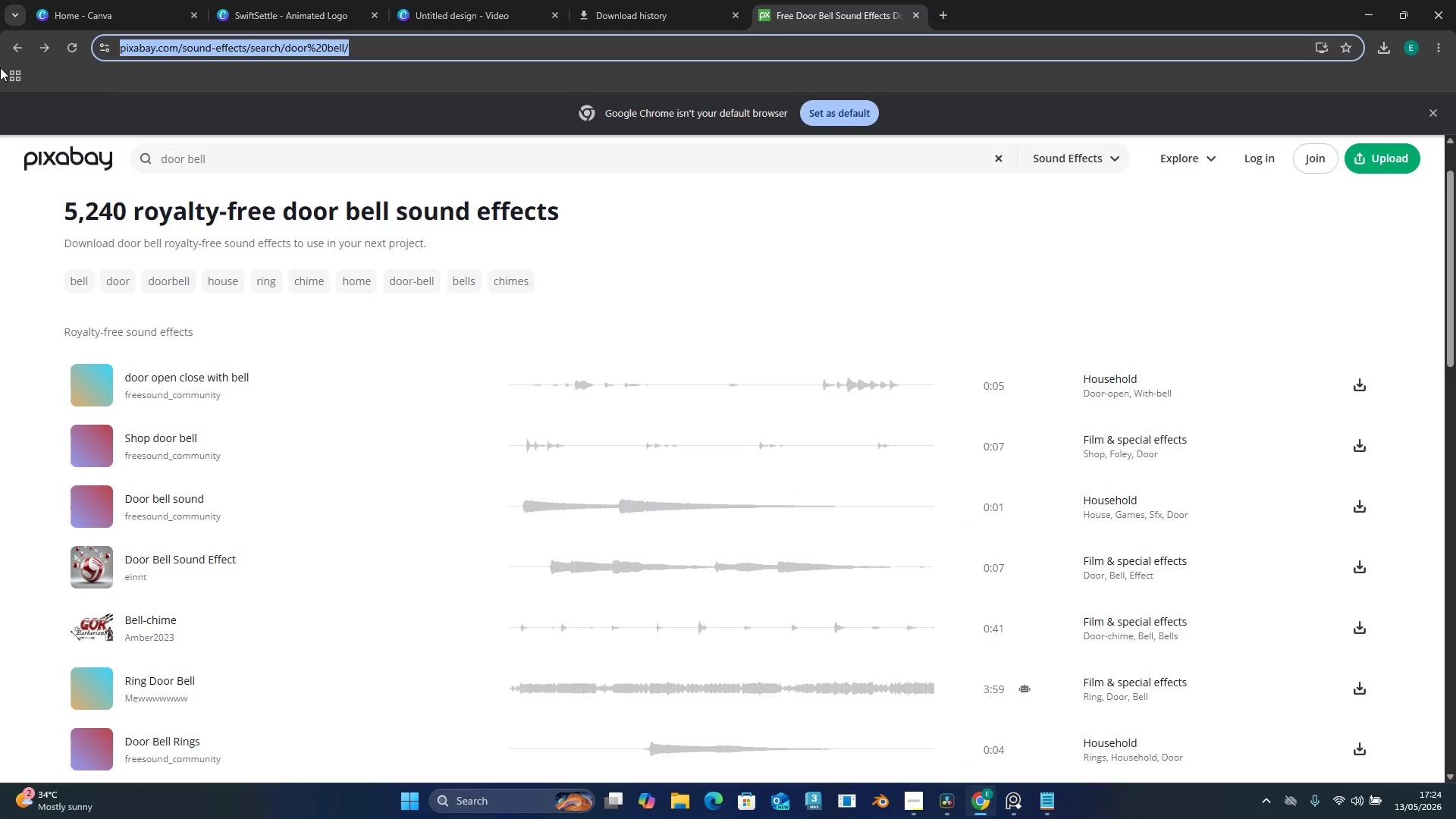 
wait(5.11)
 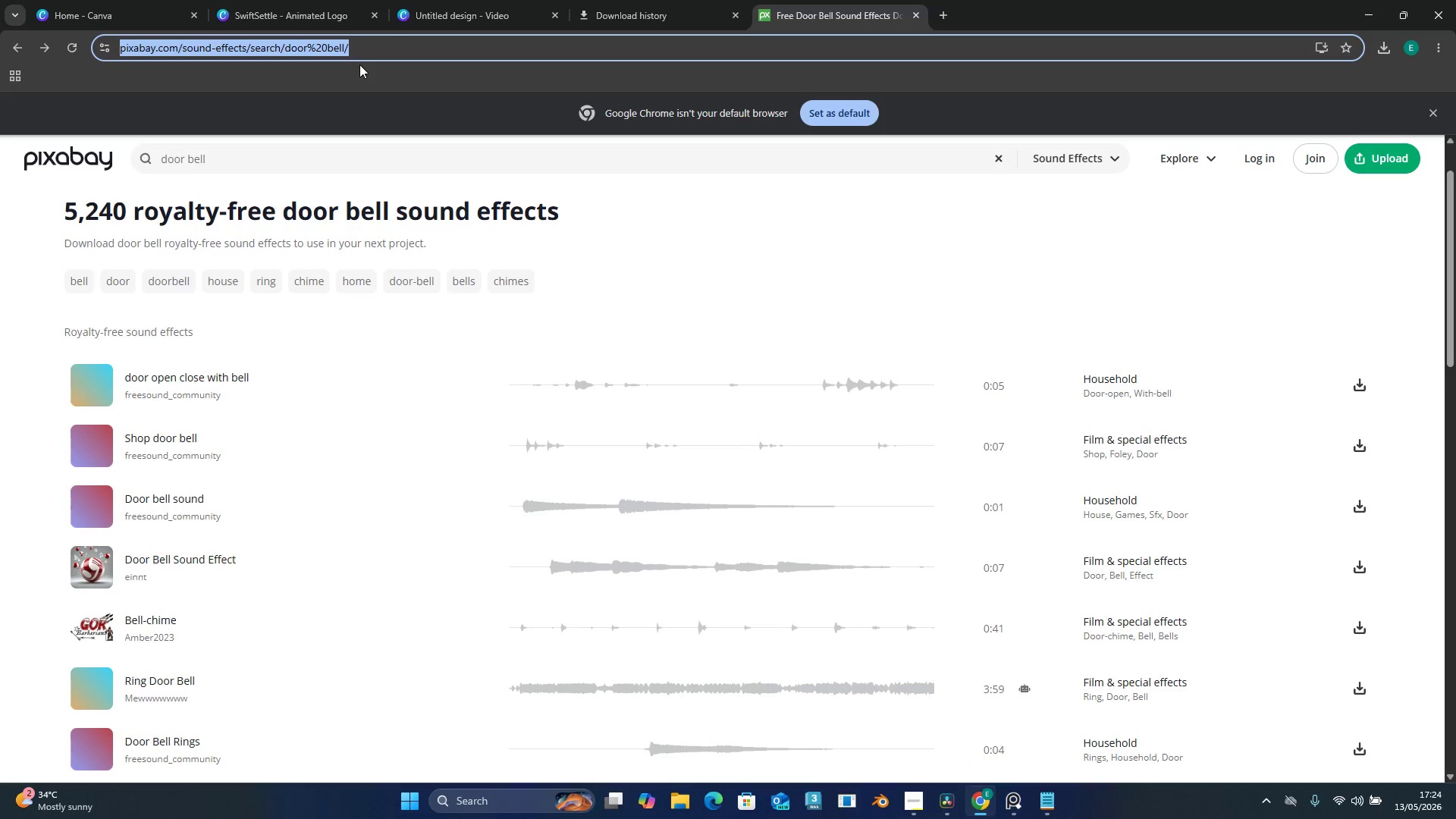 
key(Control+C)
 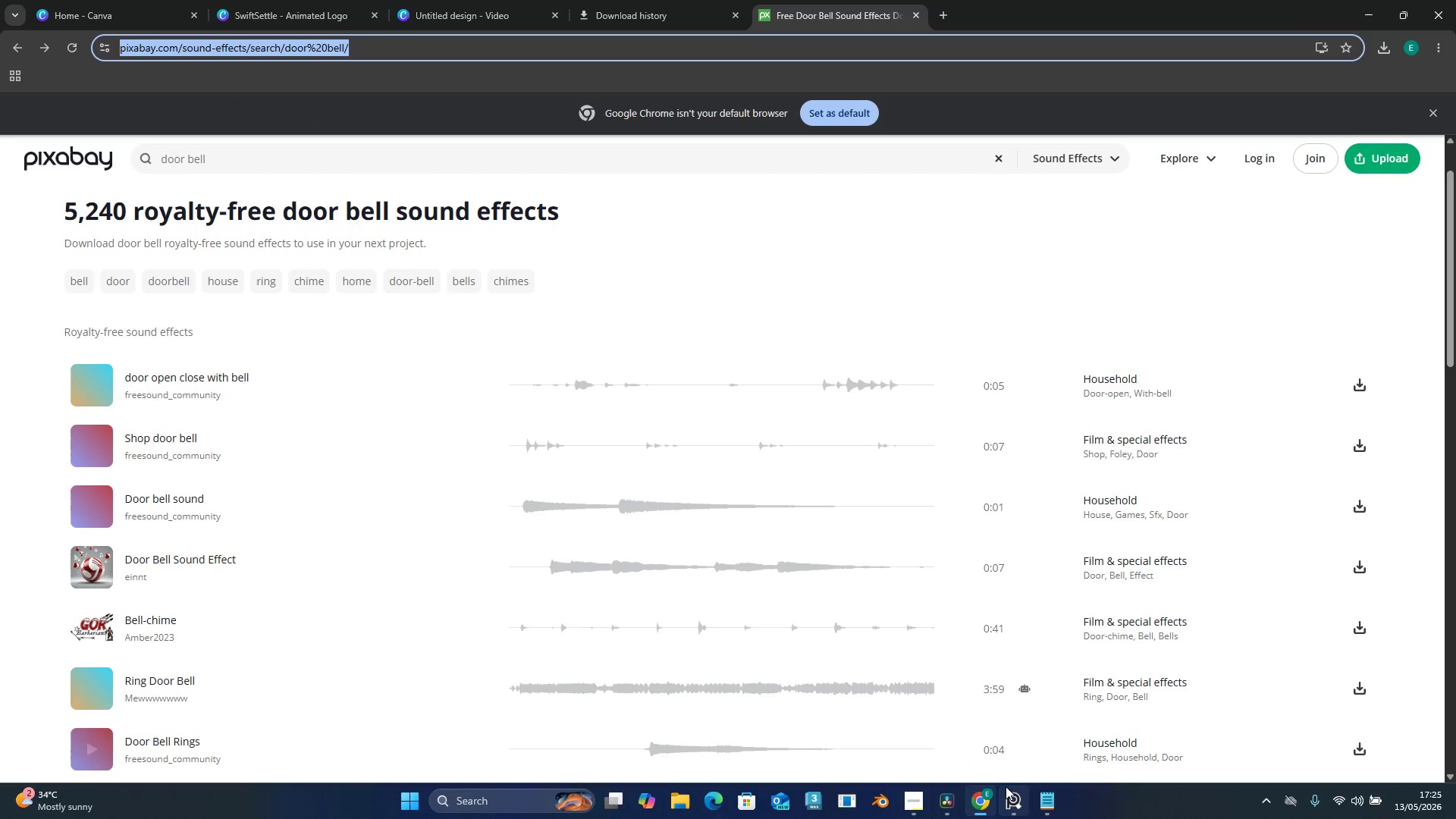 
left_click([1044, 808])
 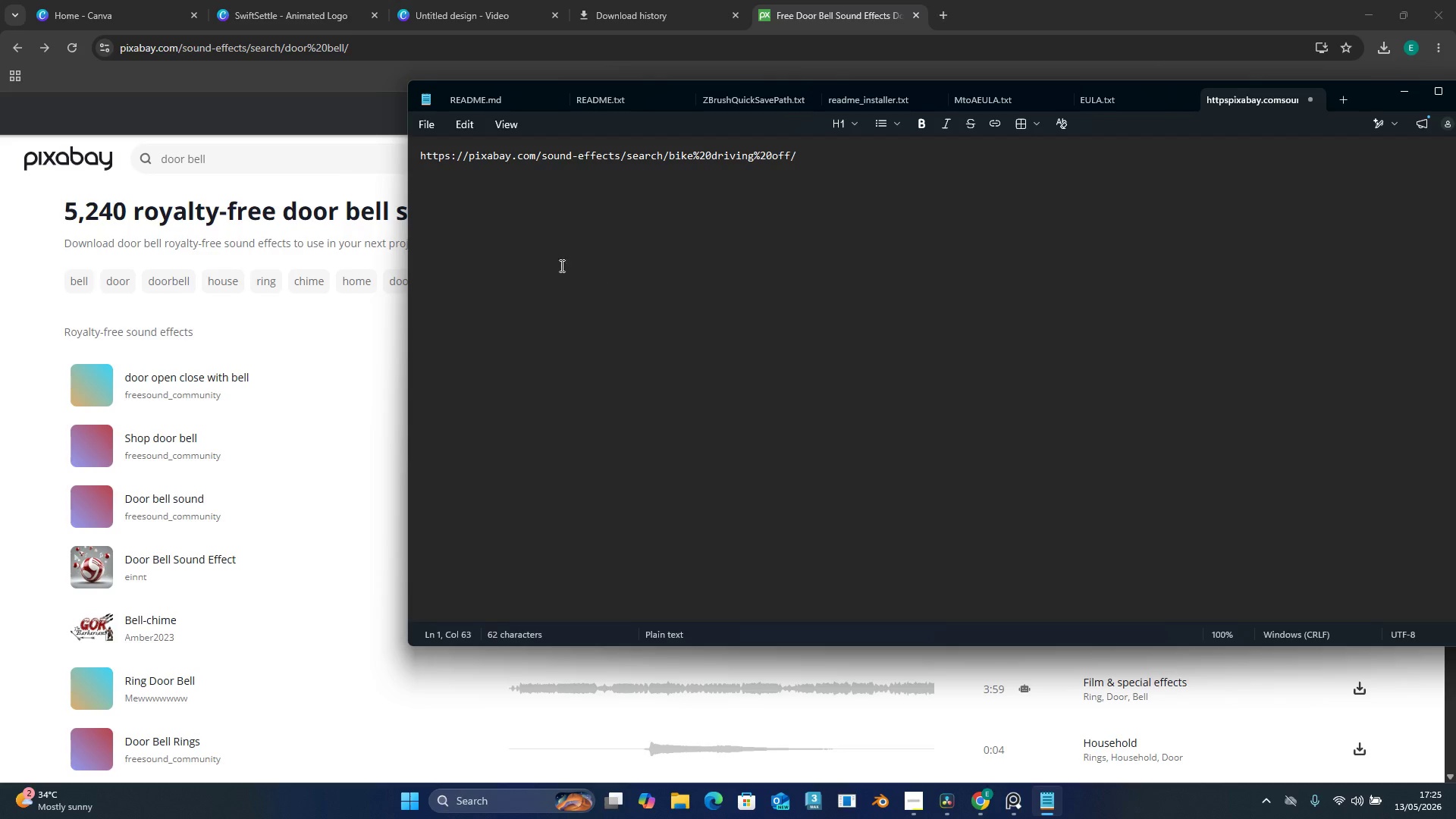 
left_click([520, 231])
 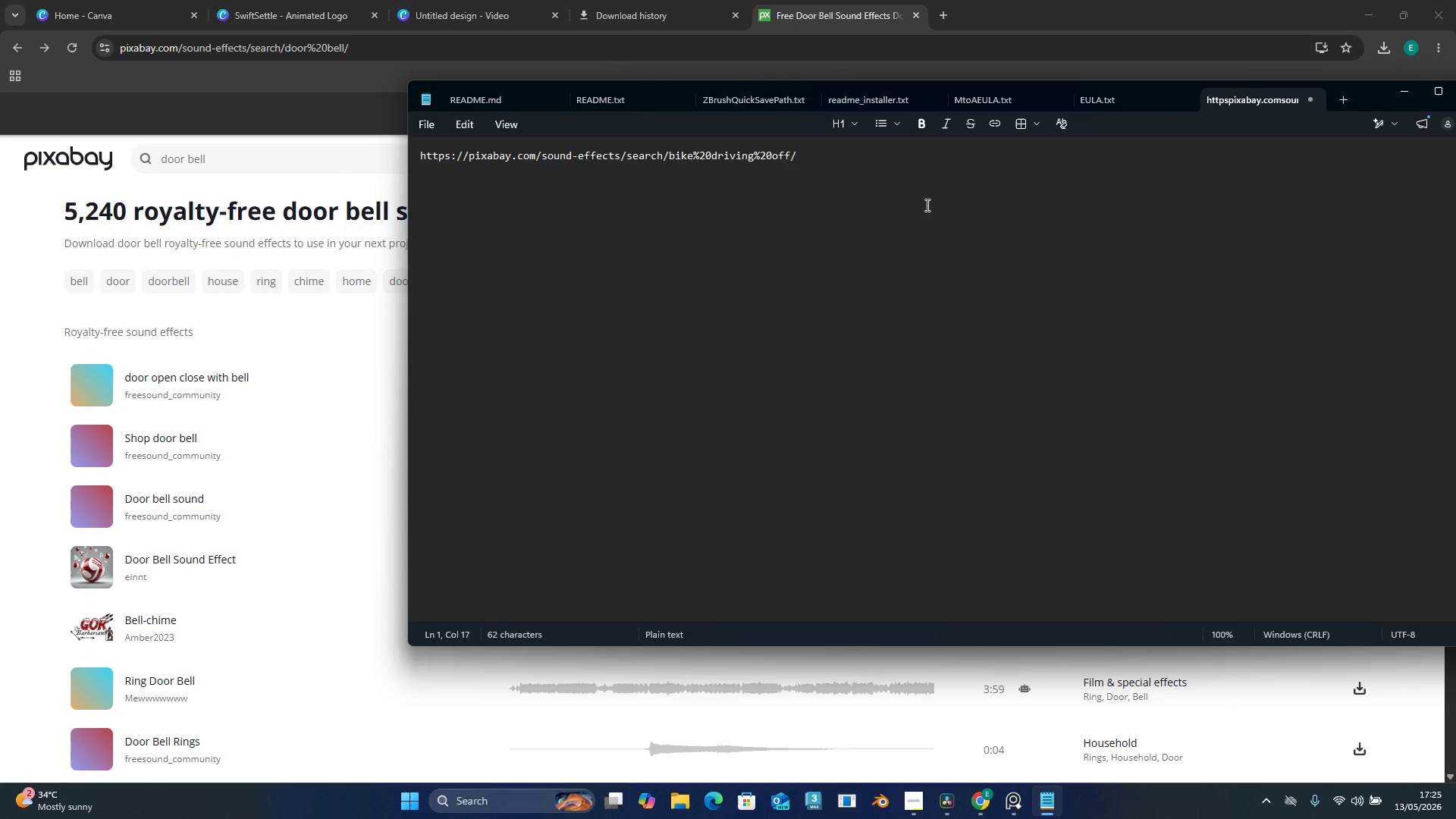 
left_click([938, 186])
 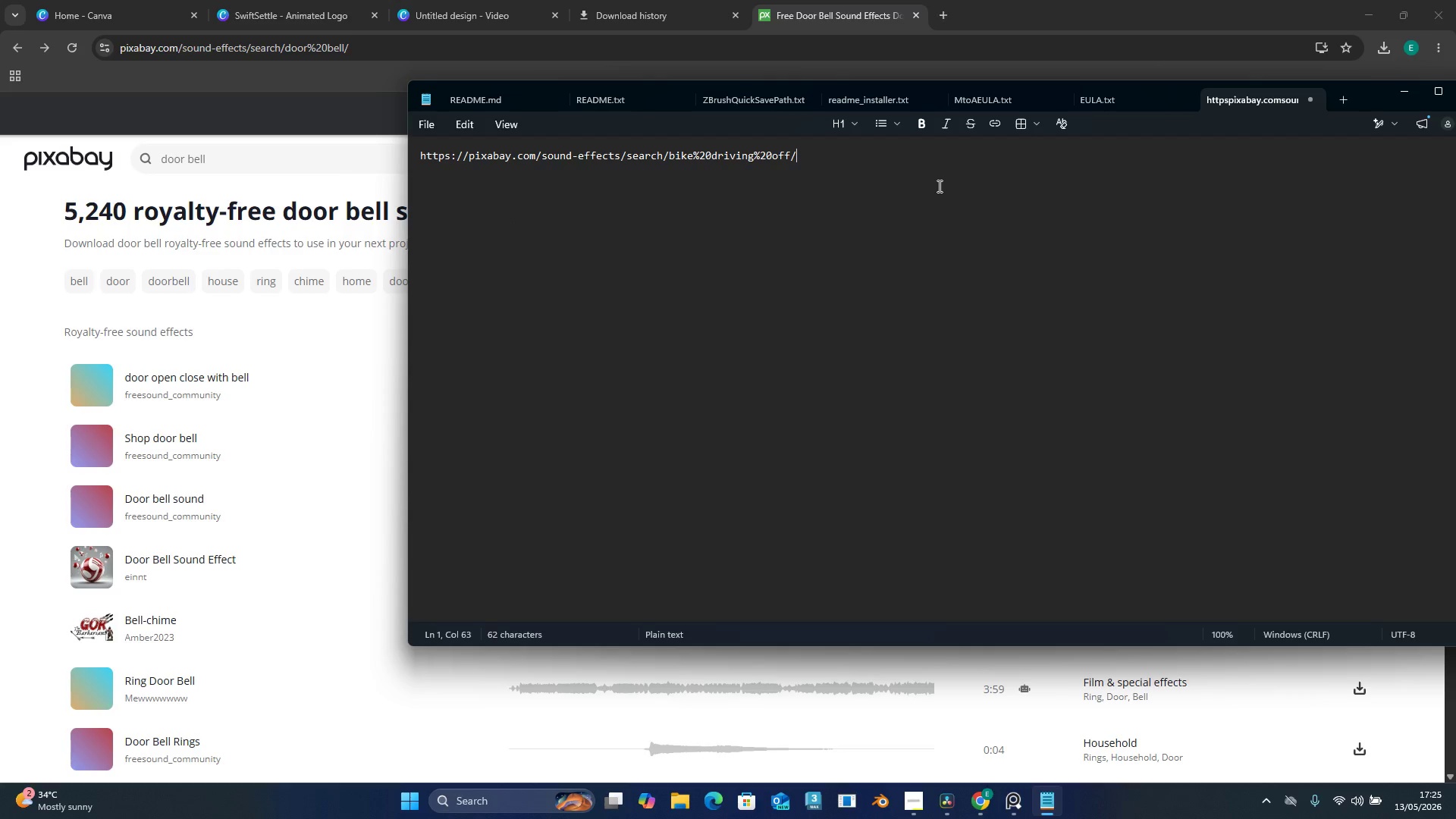 
key(Shift+Enter)
 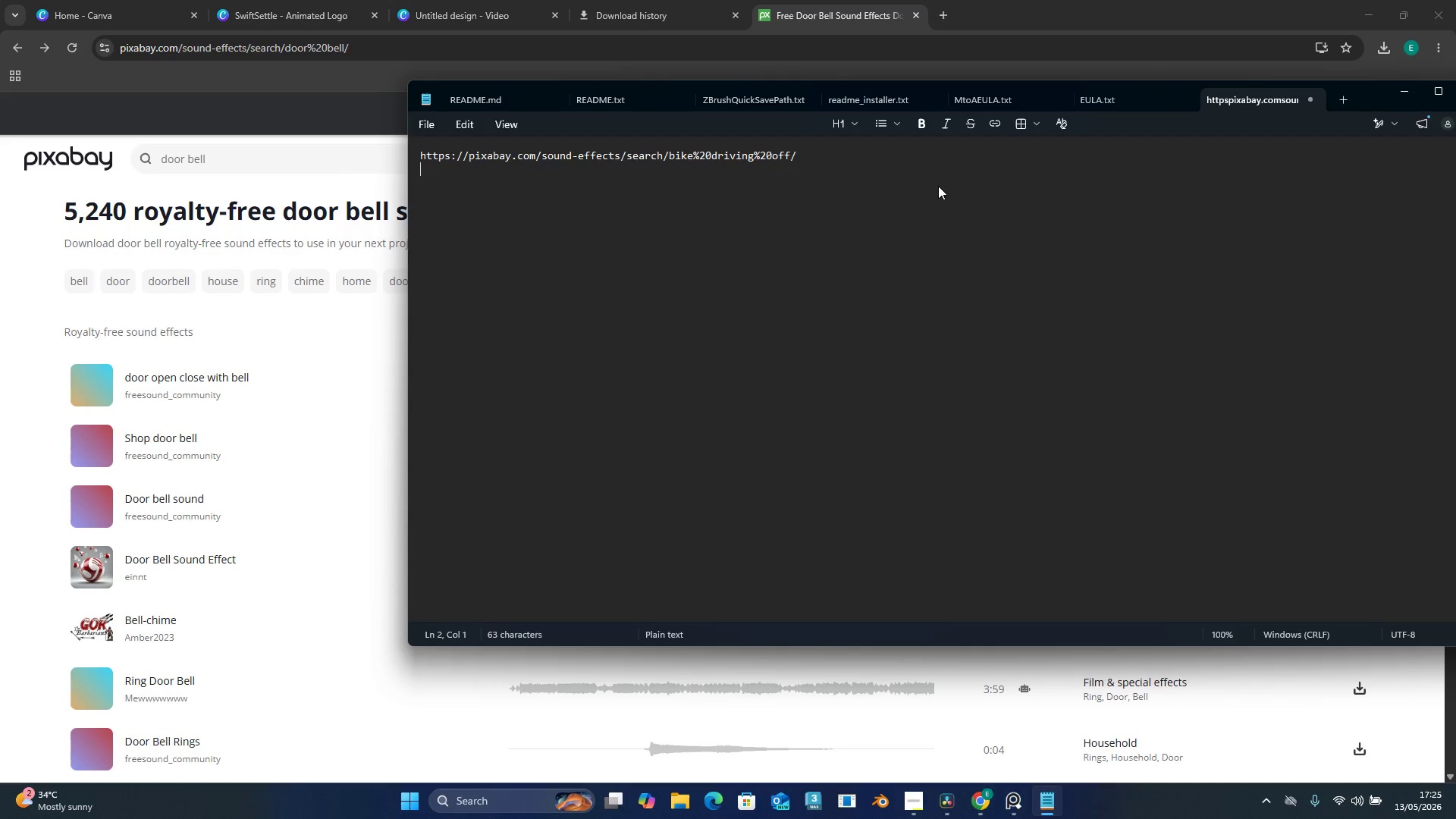 
key(Control+V)
 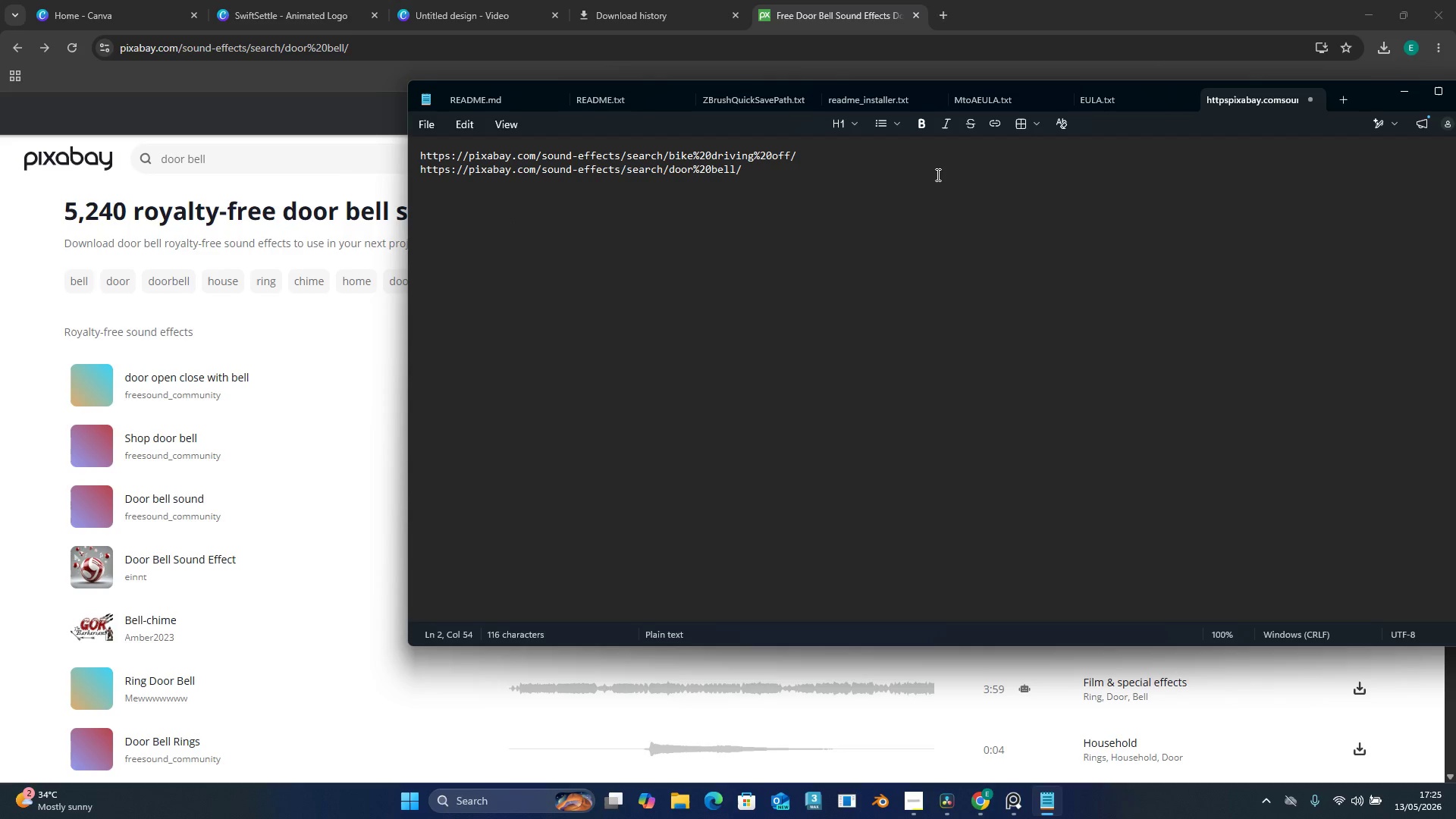 
left_click([916, 265])
 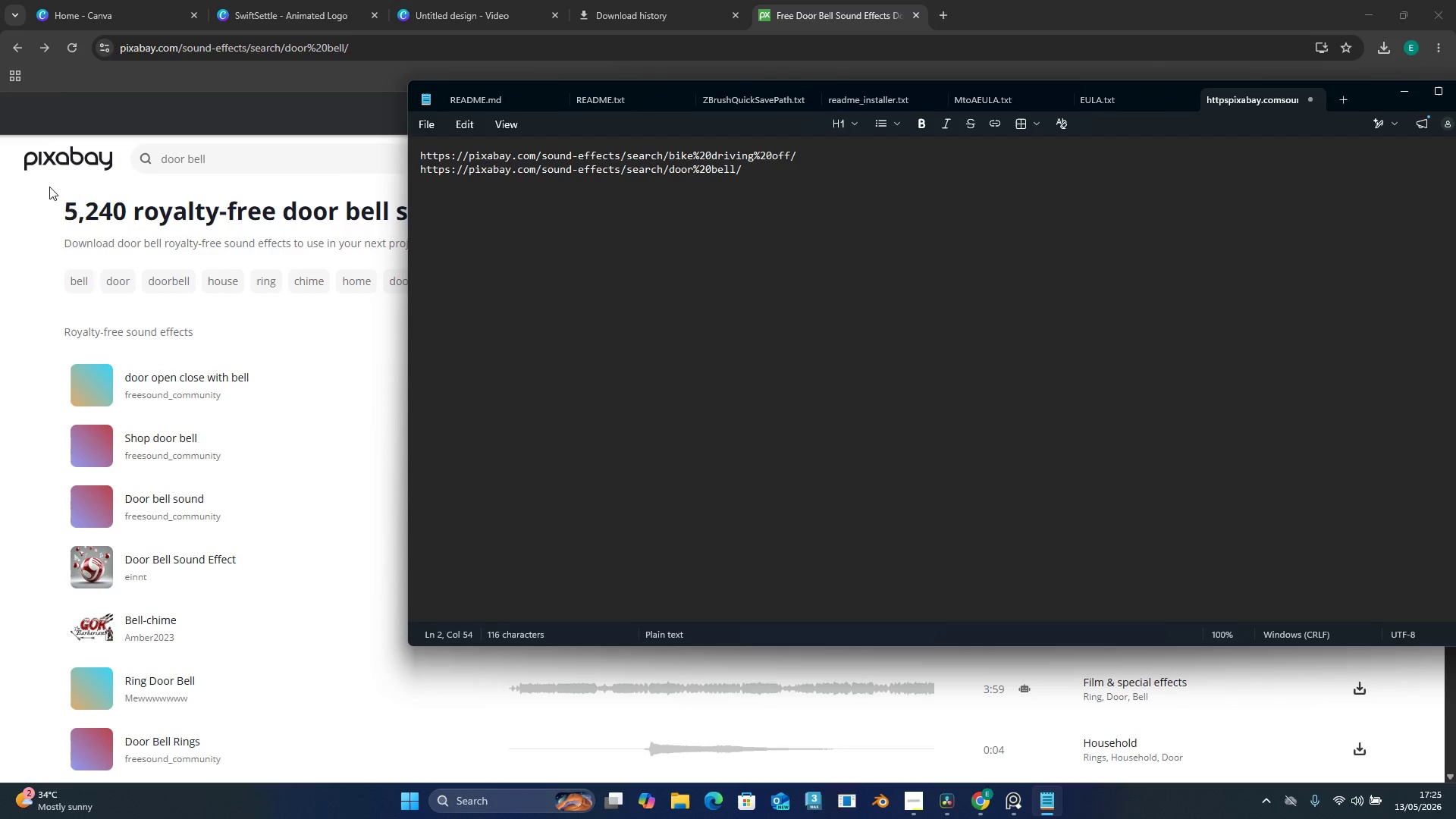 
left_click([52, 77])
 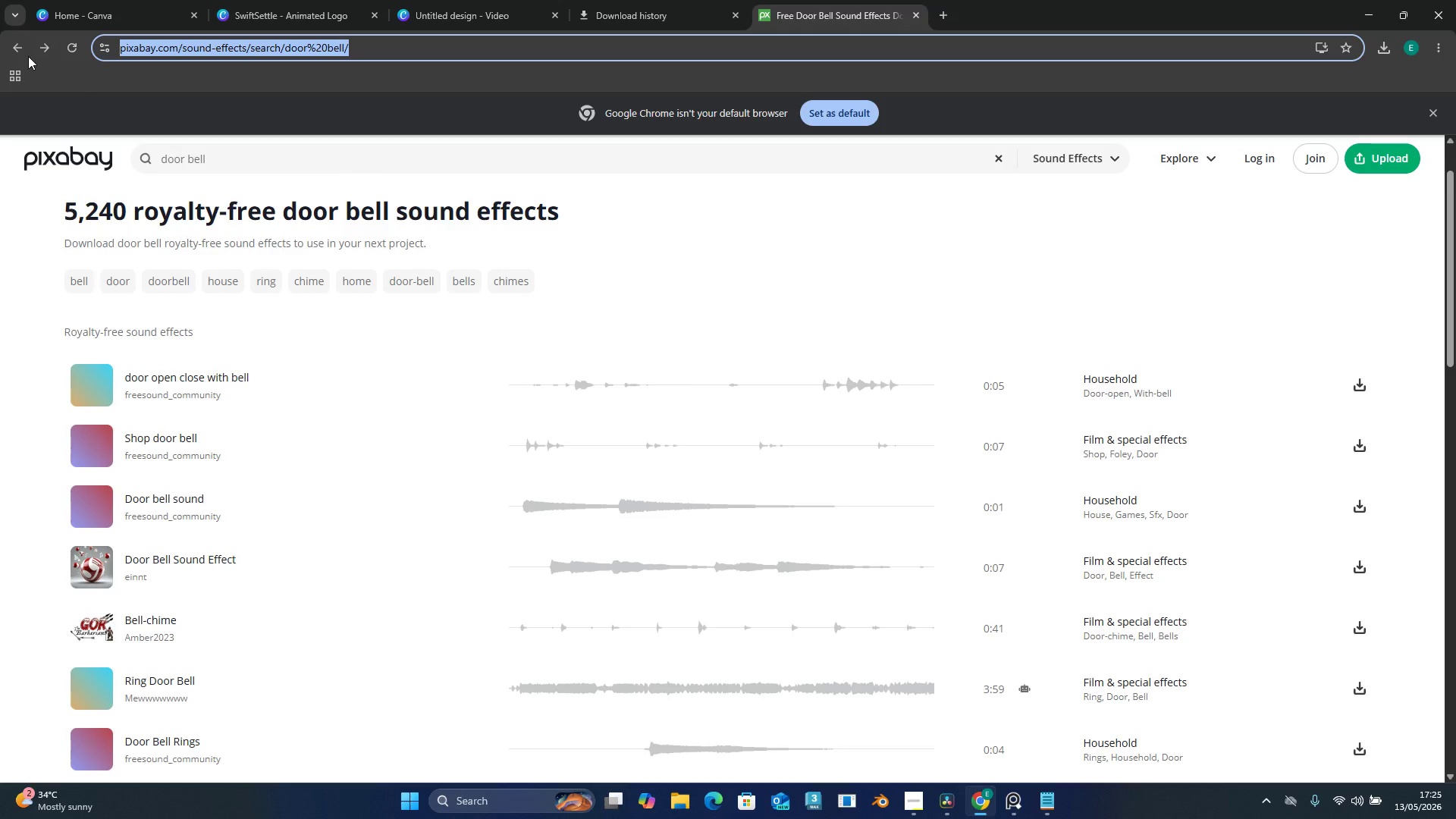 
left_click([23, 52])
 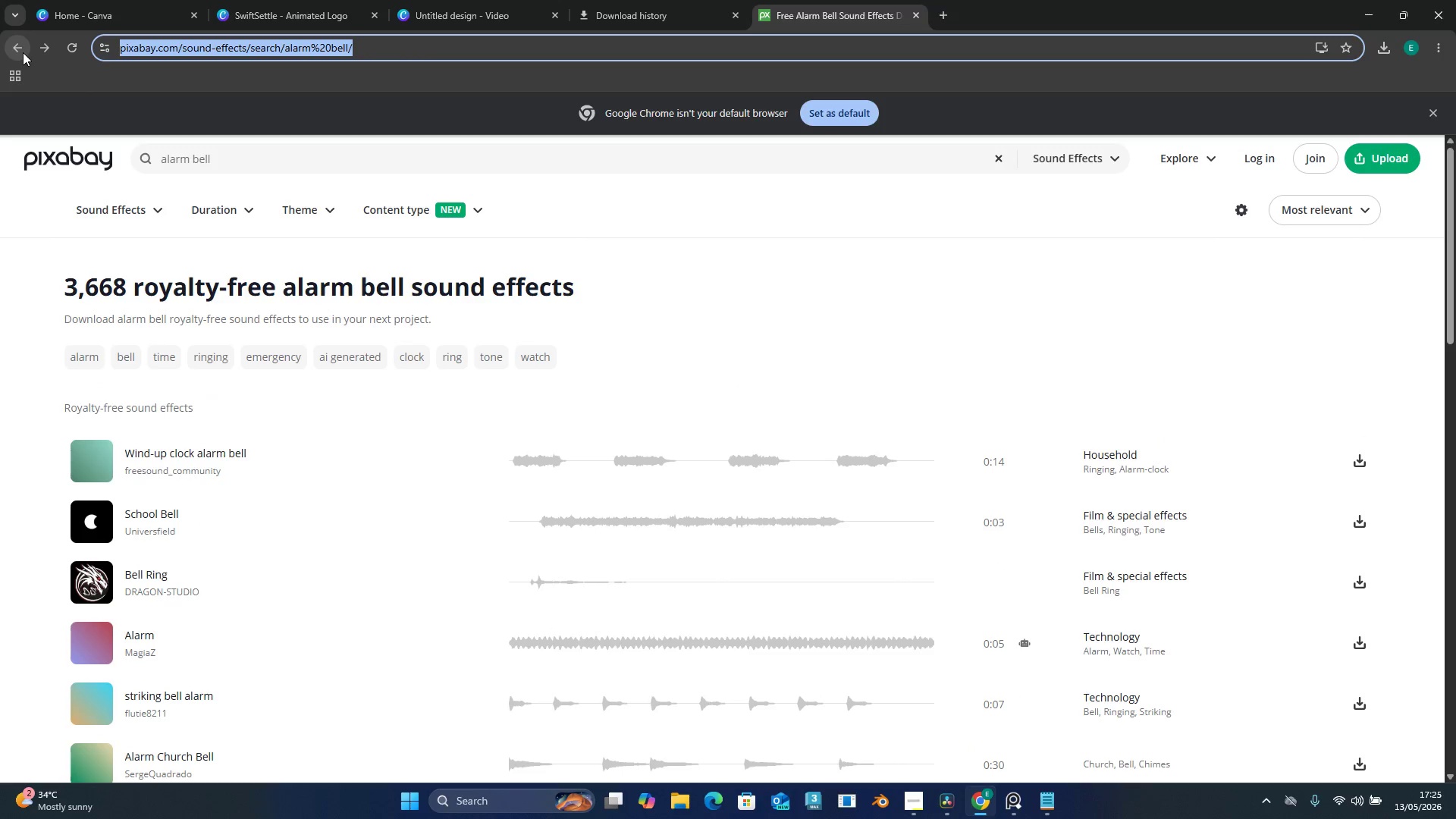 
left_click([23, 52])
 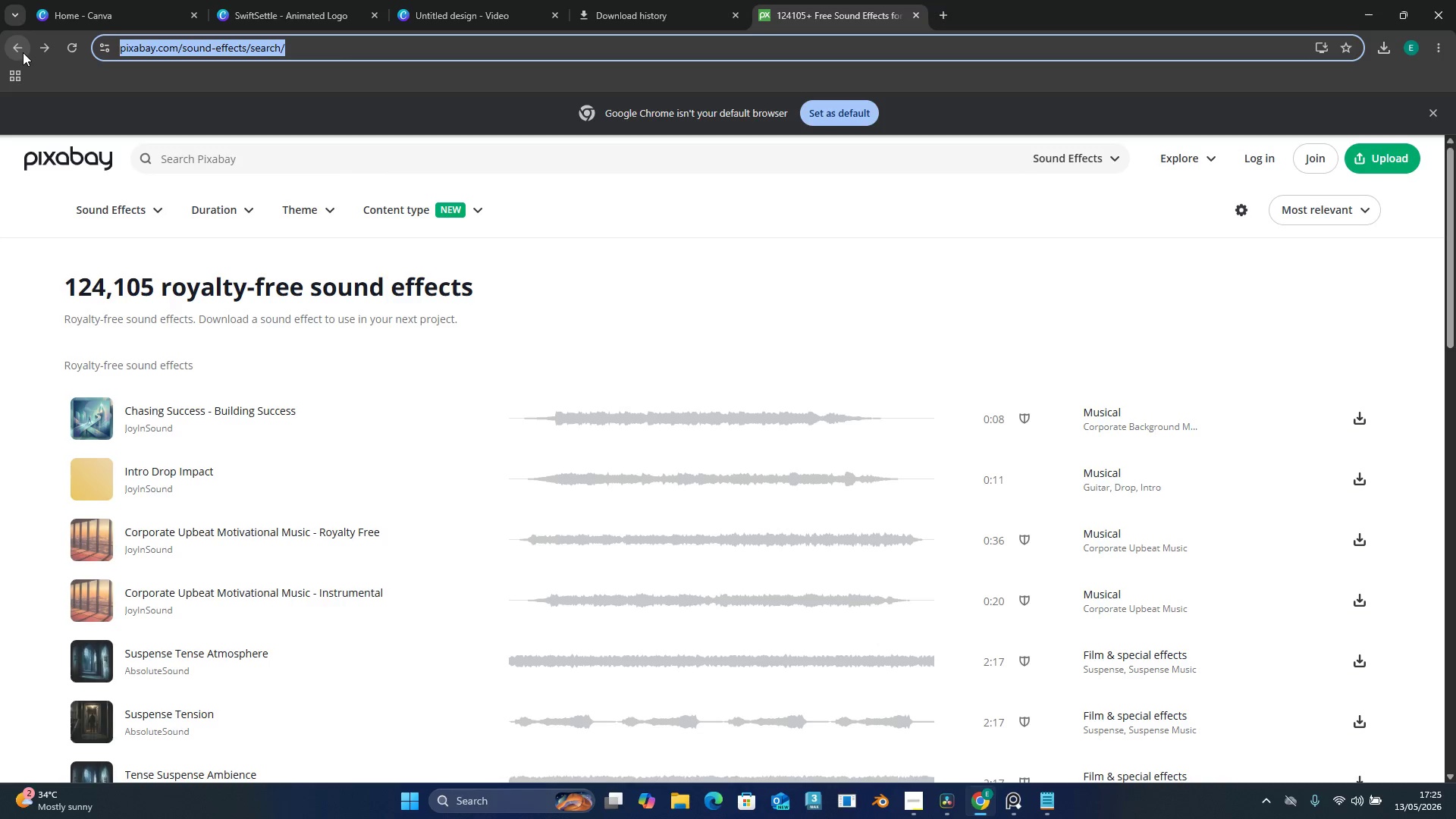 
left_click([23, 52])
 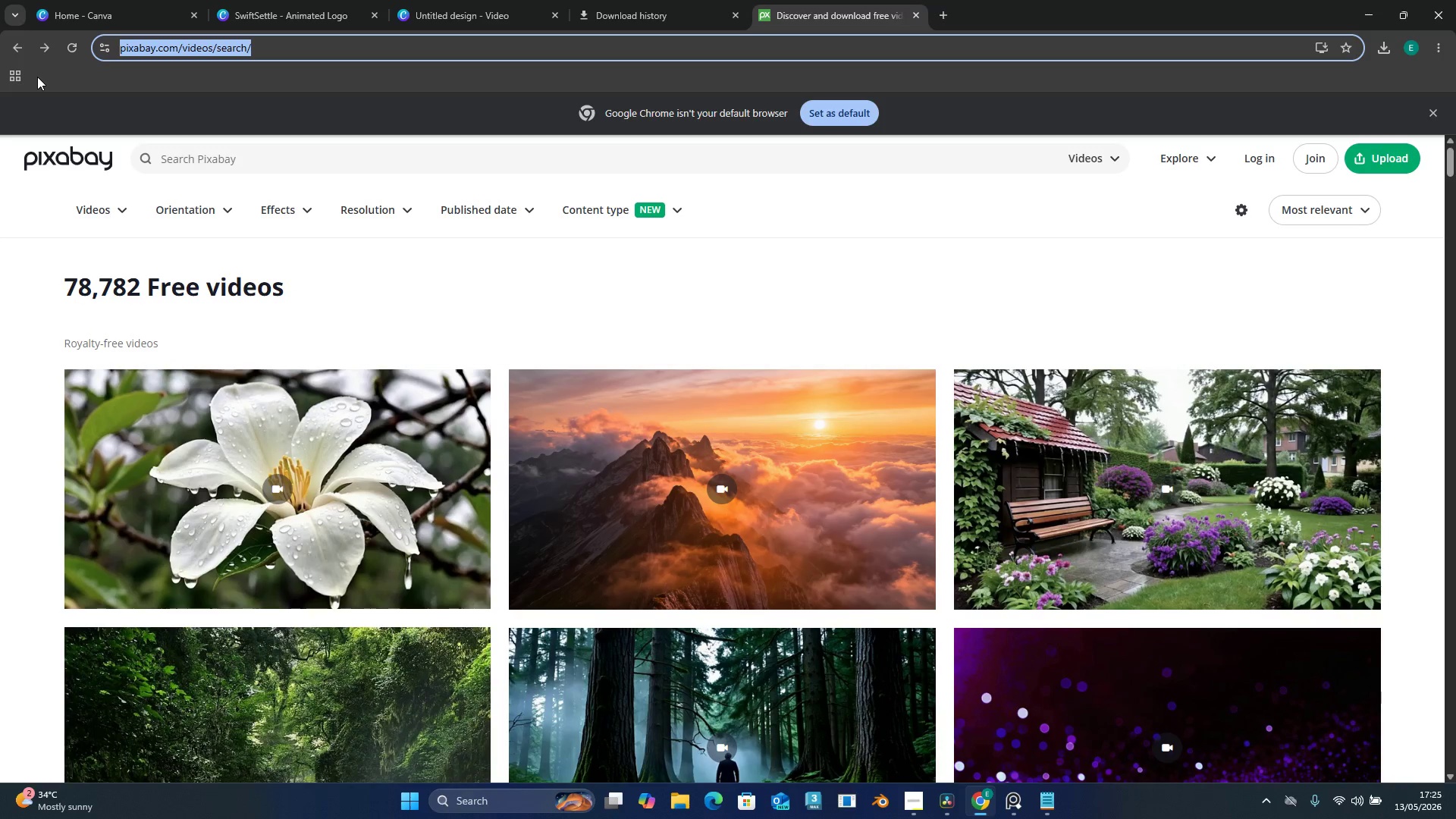 
wait(5.89)
 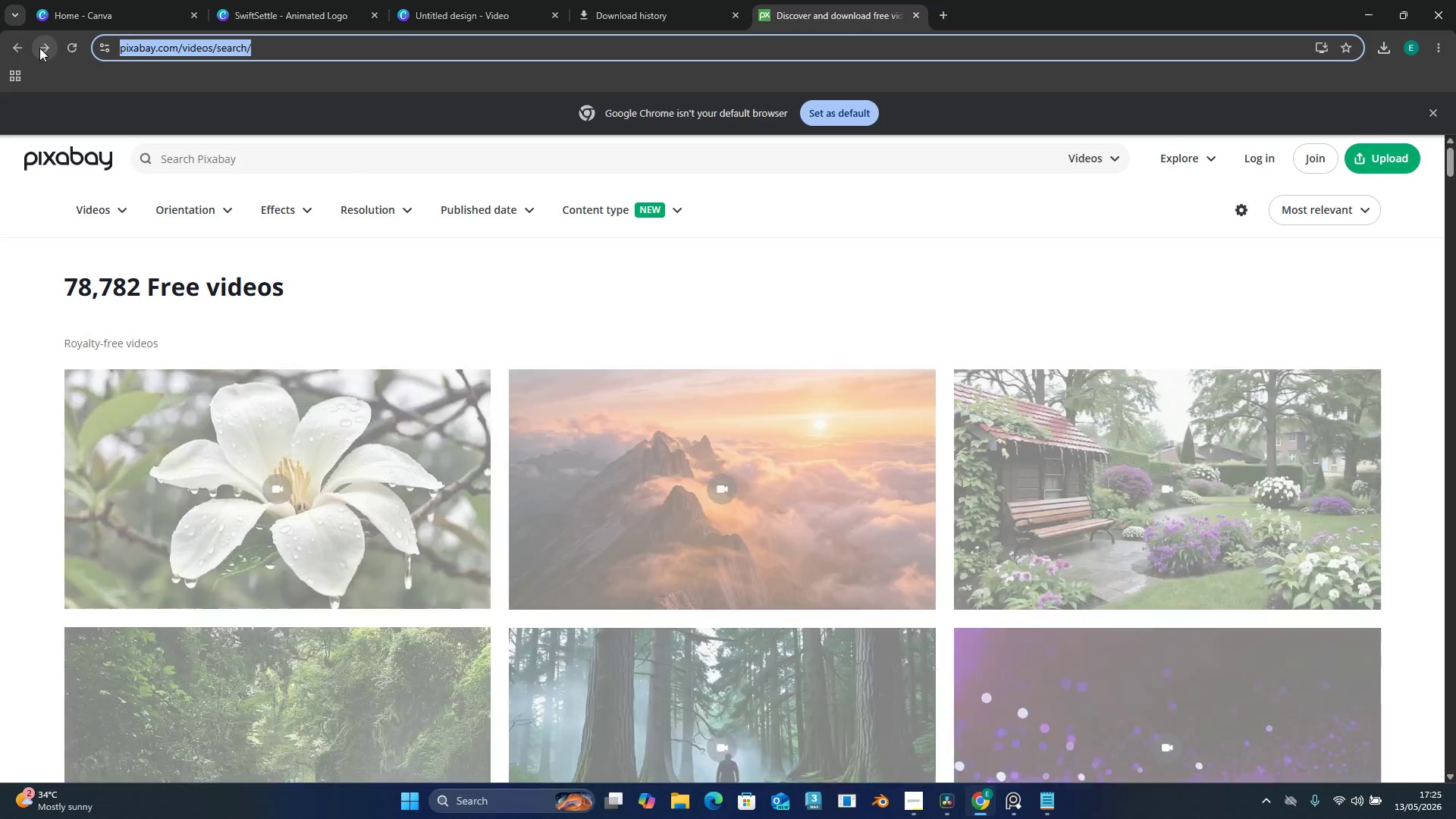 
left_click([347, 157])
 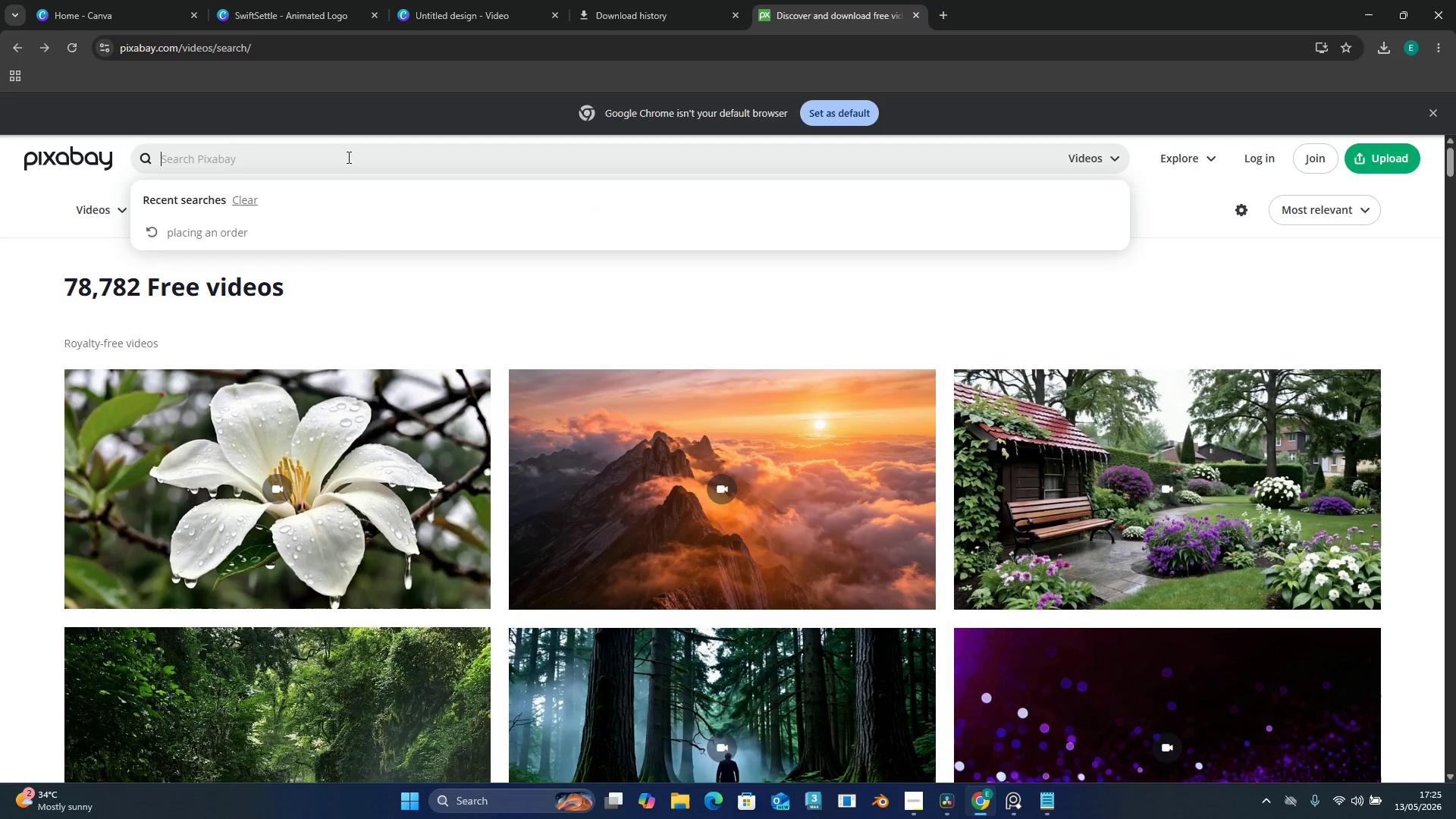 
type(fast)
 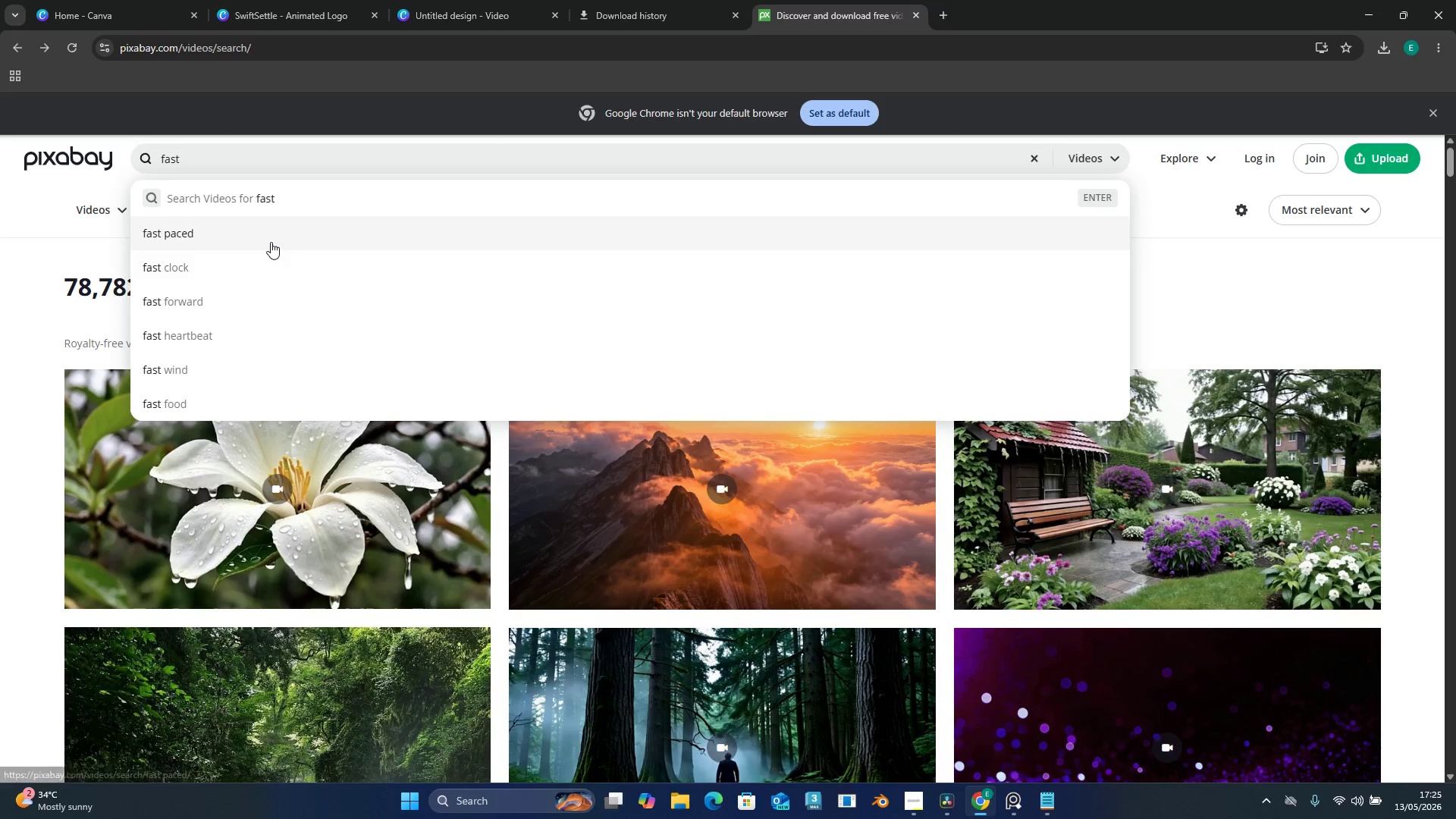 
left_click_drag(start_coordinate=[52, 213], to_coordinate=[54, 209])
 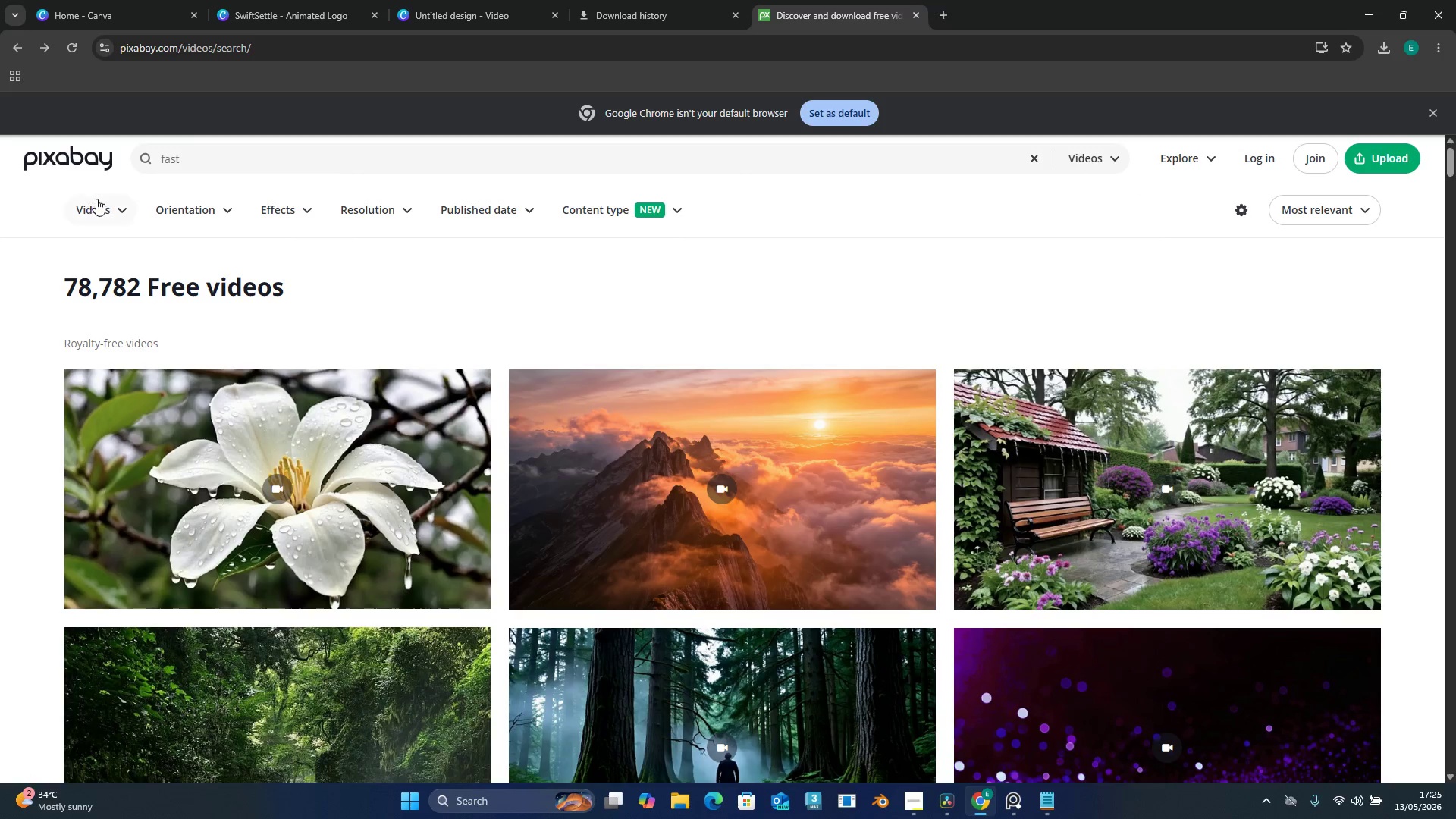 
double_click([98, 199])
 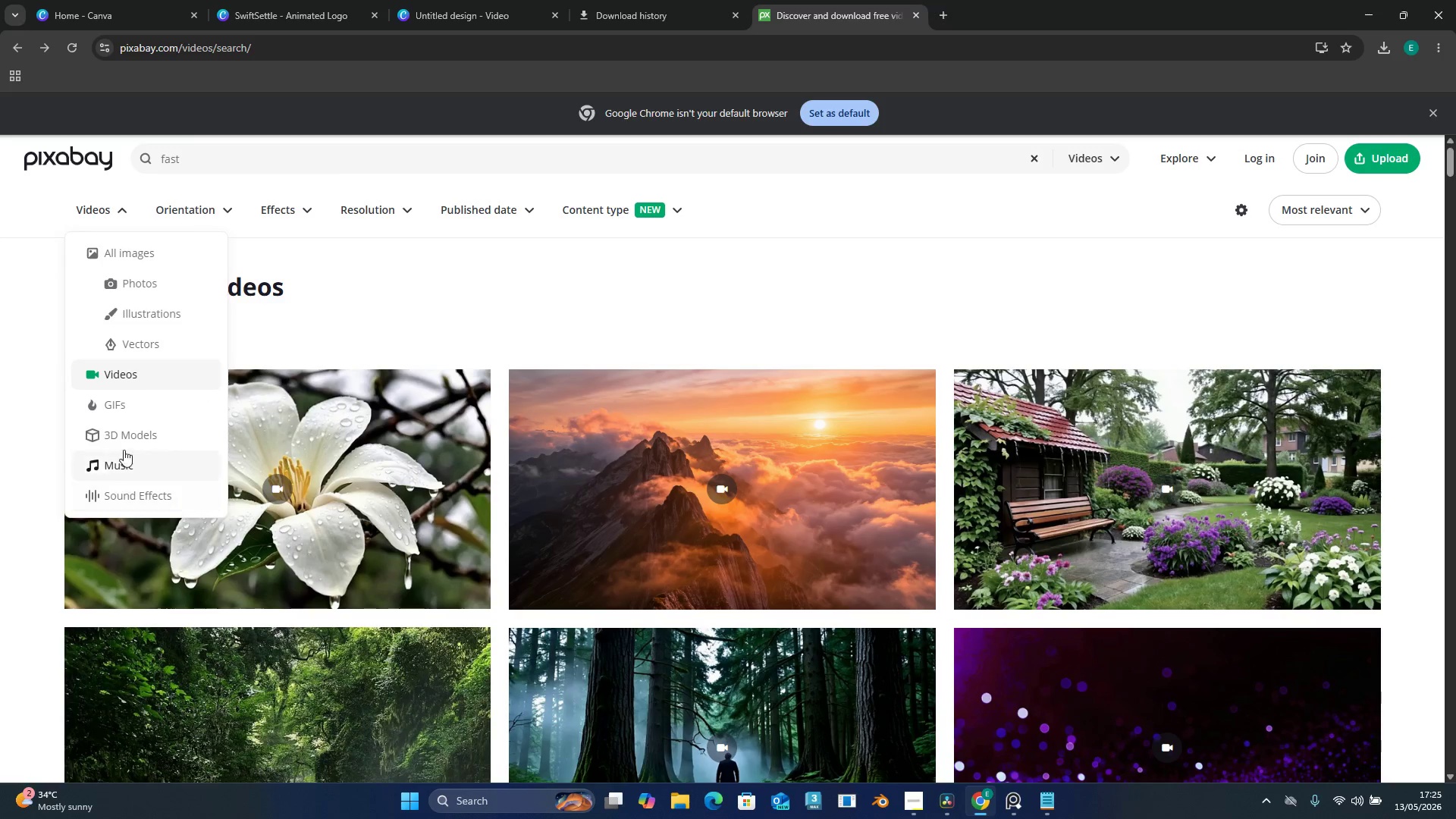 
left_click([125, 457])
 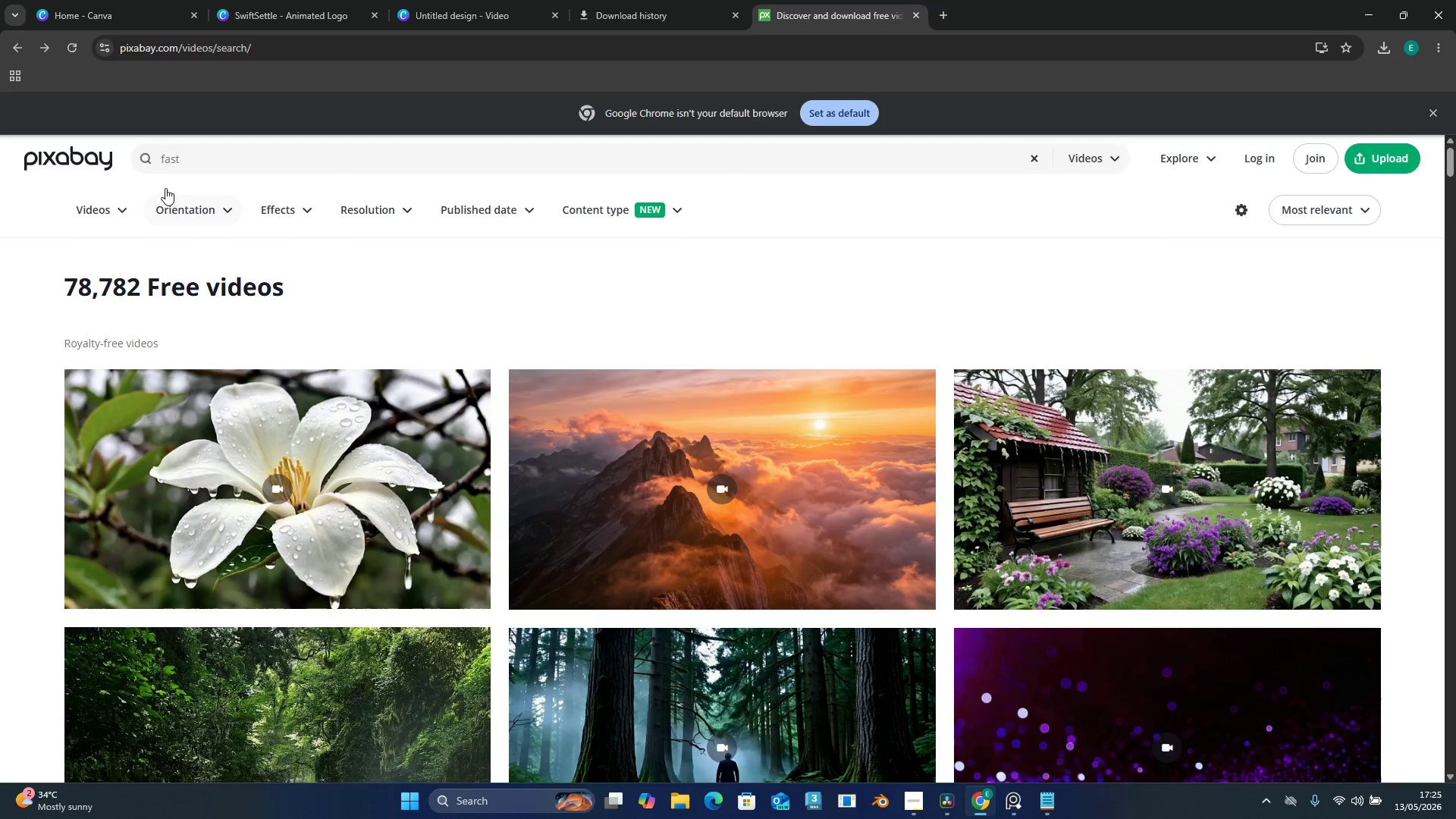 
mouse_move([157, 164])
 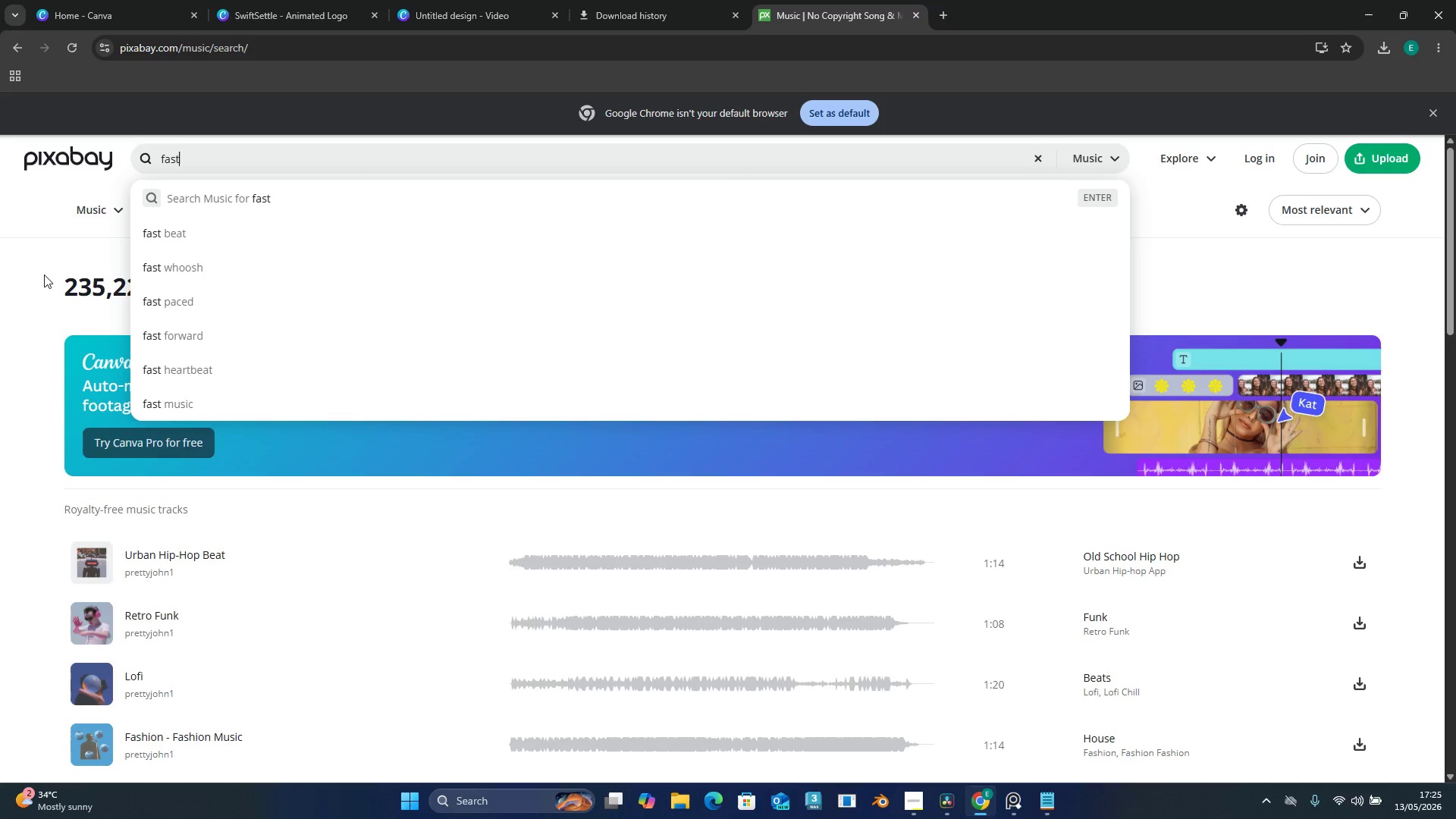 
left_click([44, 275])
 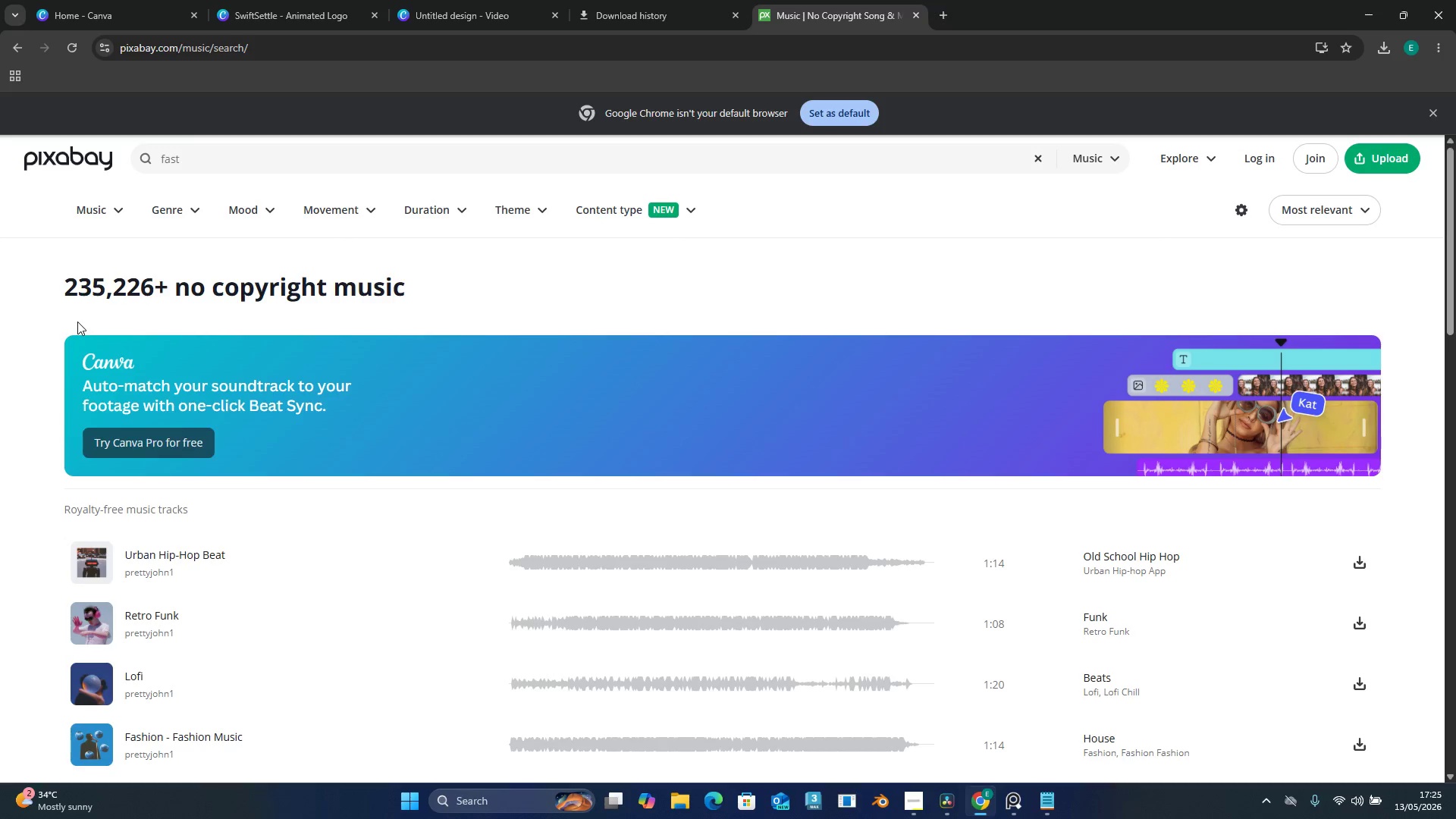 
scroll: coordinate [77, 324], scroll_direction: down, amount: 7.0
 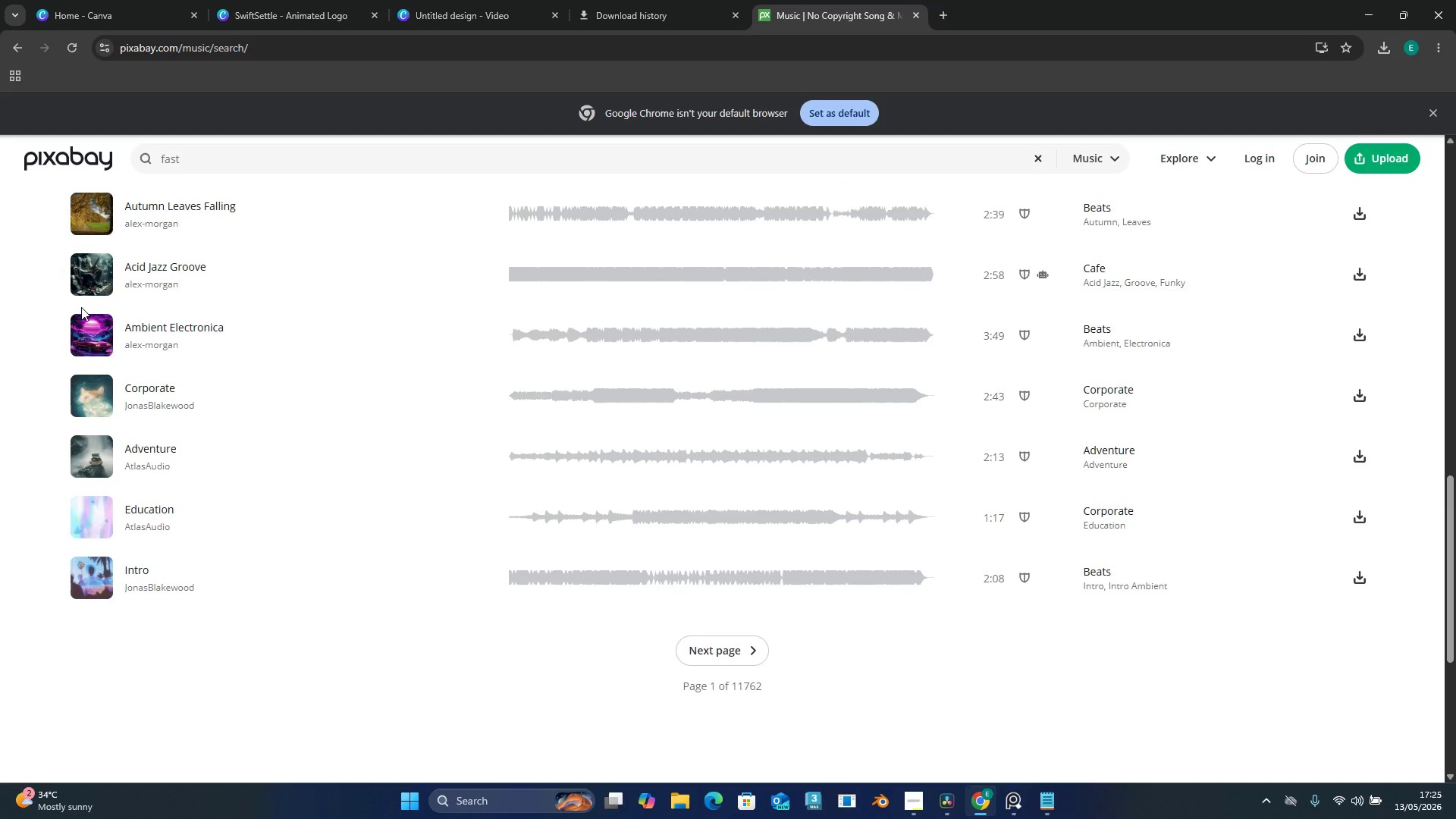 
scroll: coordinate [362, 375], scroll_direction: up, amount: 6.0
 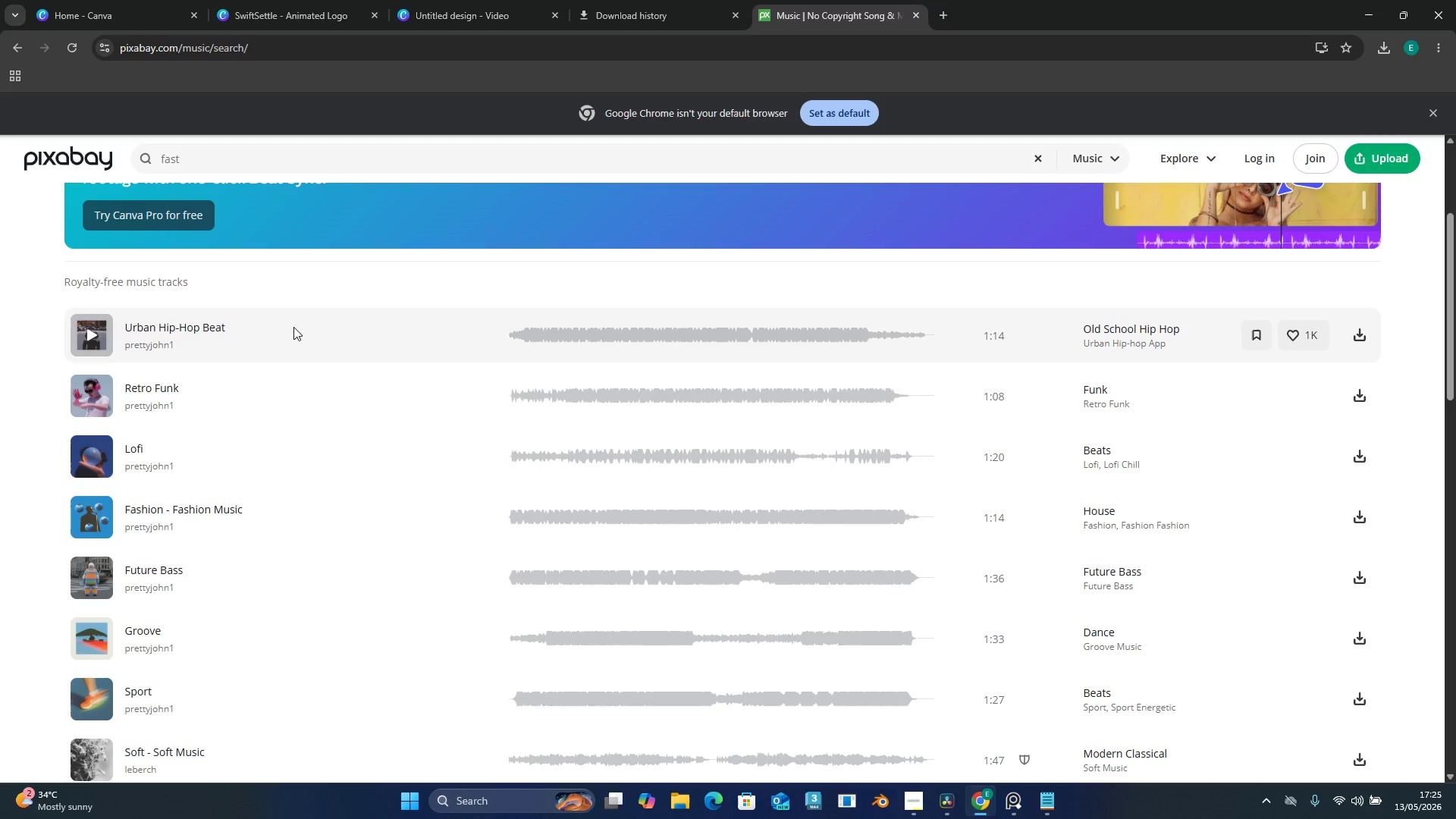 
left_click([86, 329])
 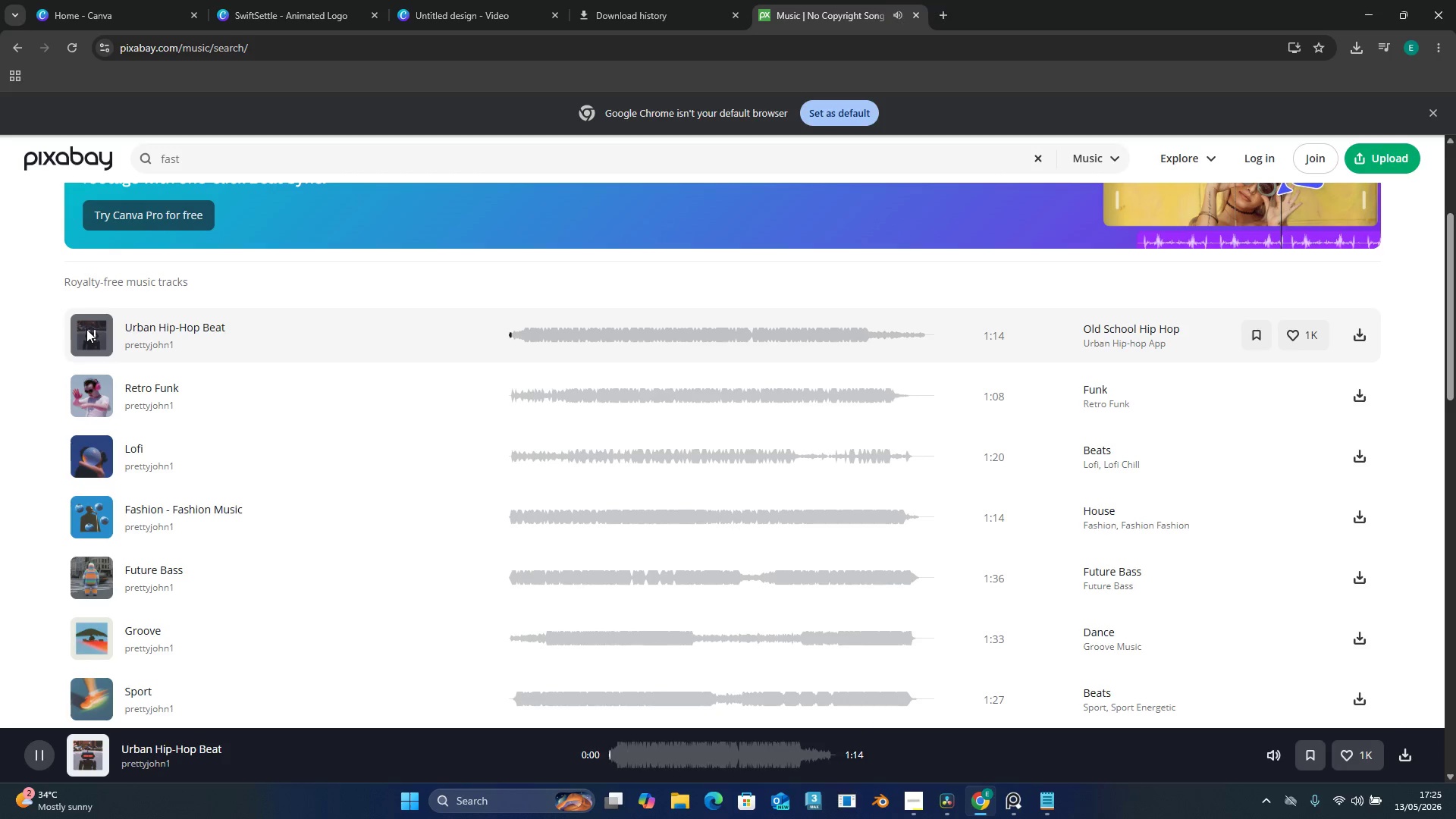 
left_click([96, 331])
 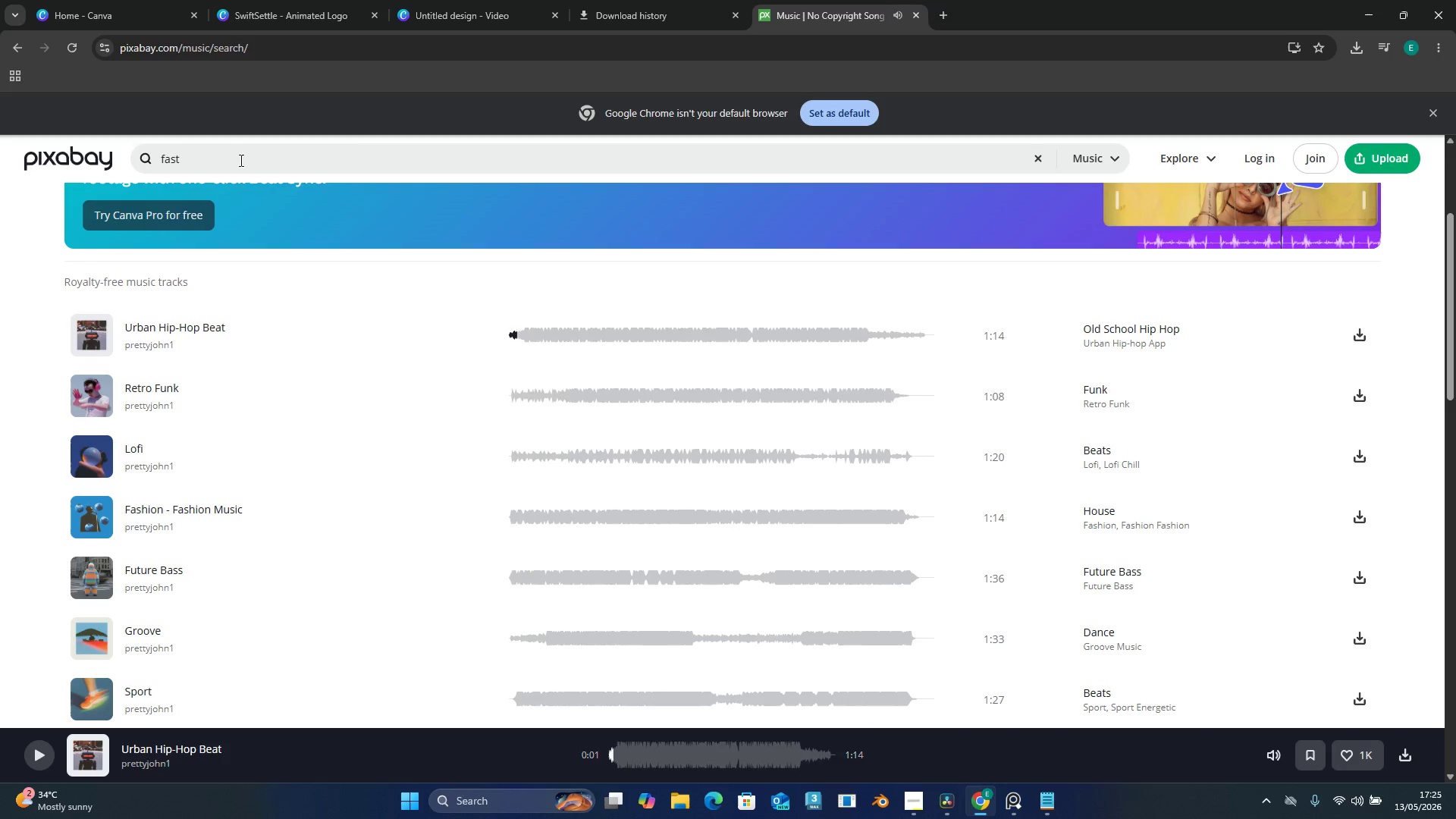 
left_click([240, 160])
 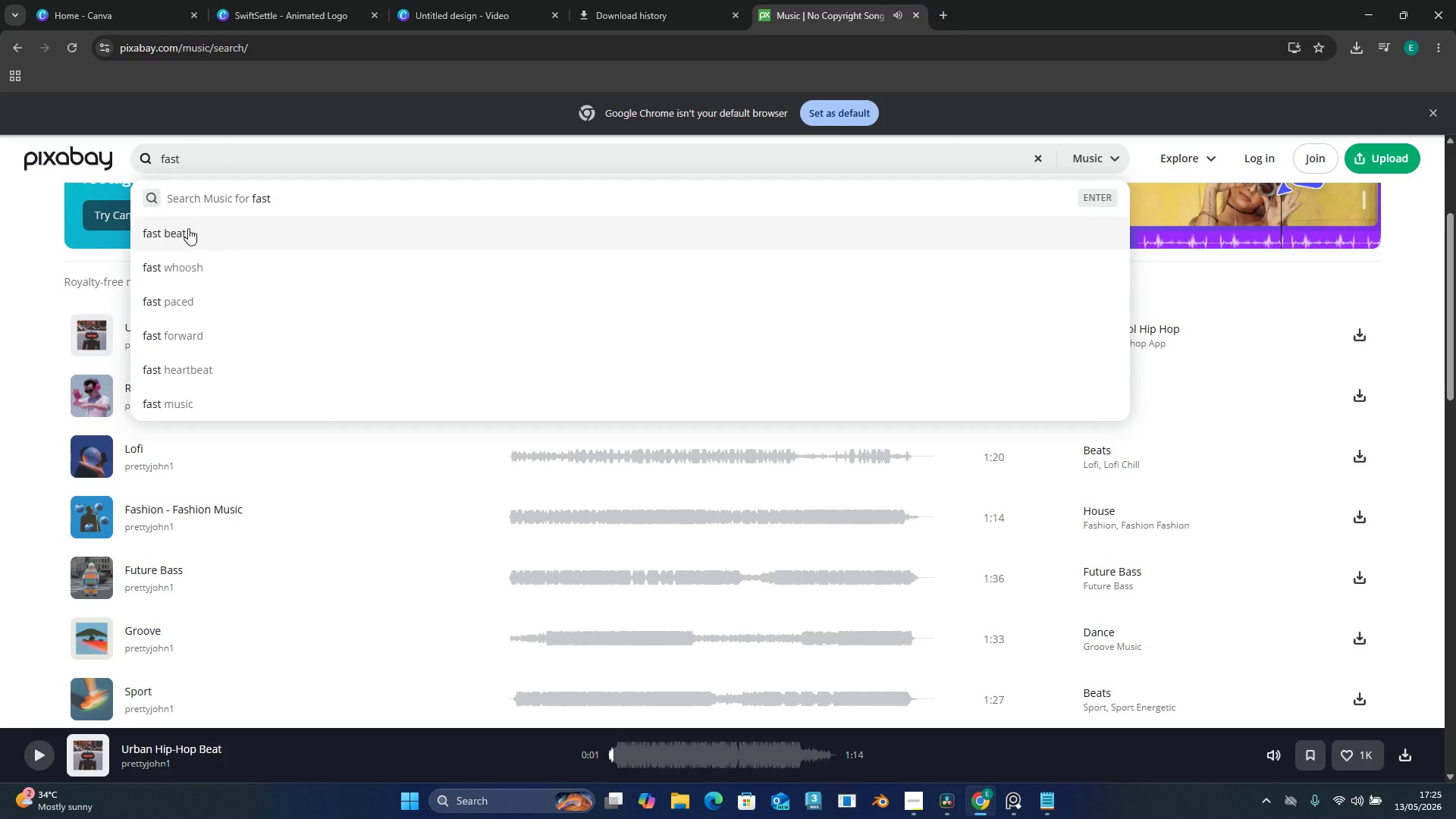 
left_click([187, 233])
 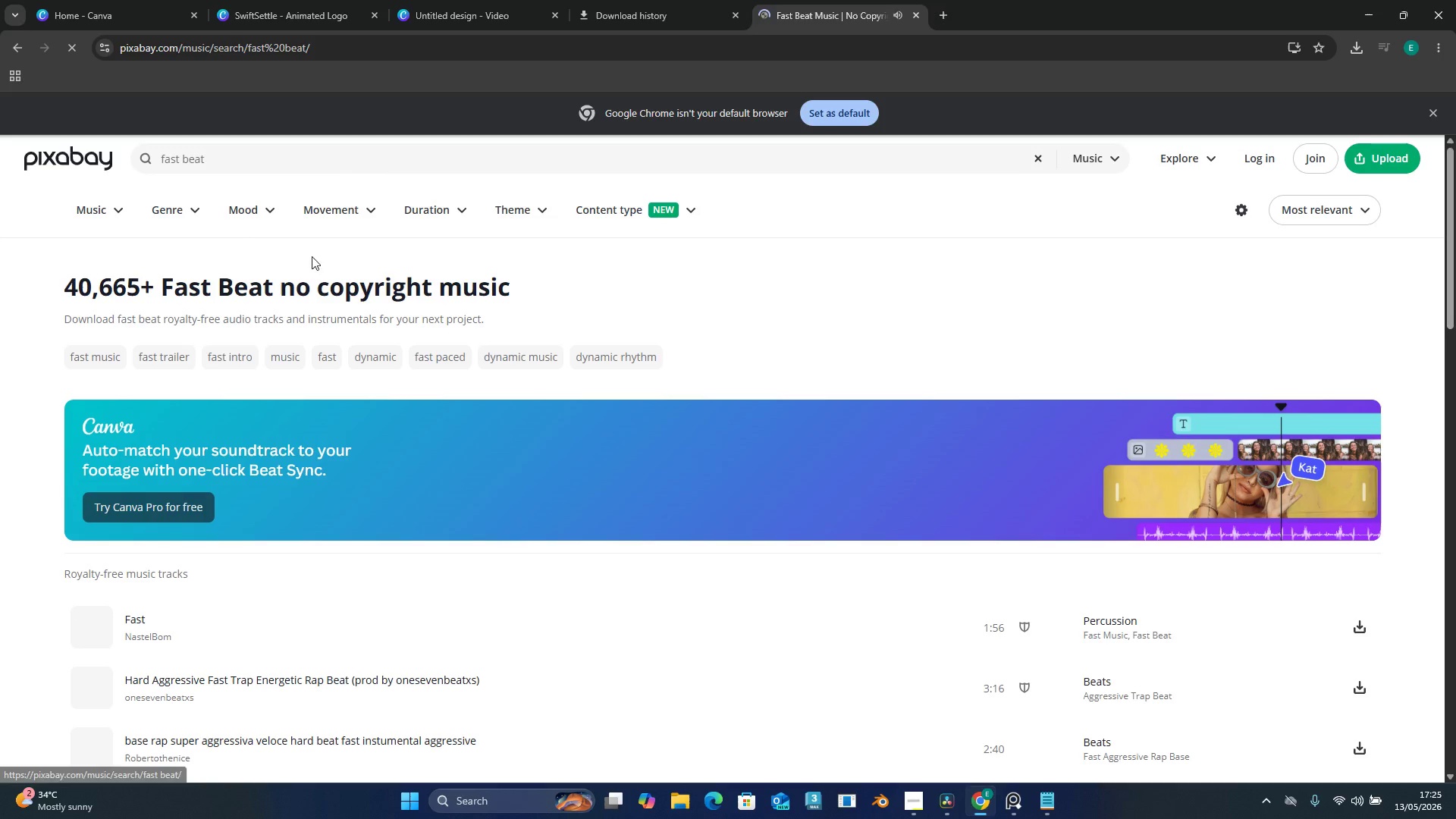 
scroll: coordinate [339, 320], scroll_direction: down, amount: 10.0
 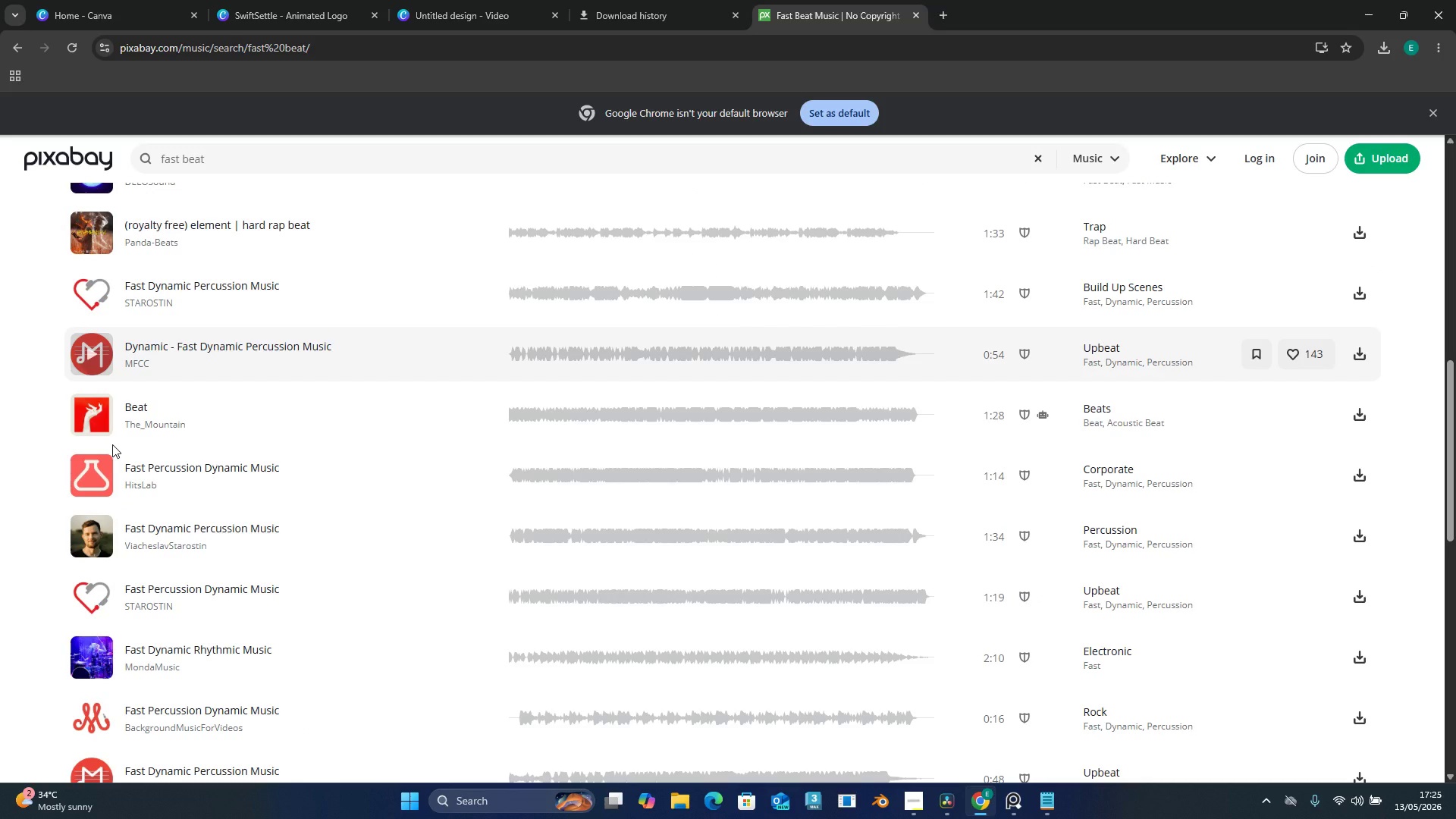 
left_click([96, 353])
 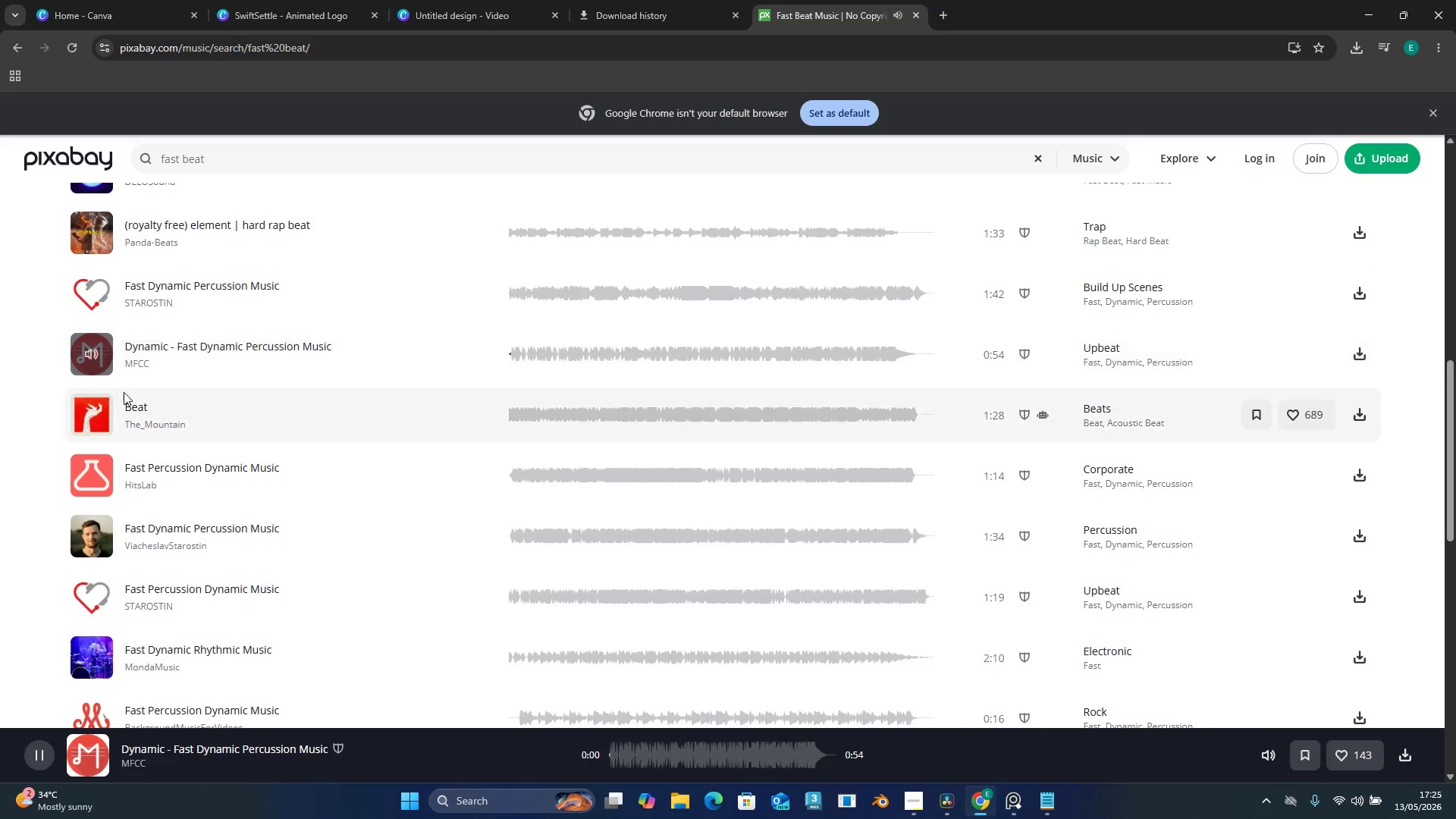 
scroll: coordinate [155, 399], scroll_direction: up, amount: 15.0
 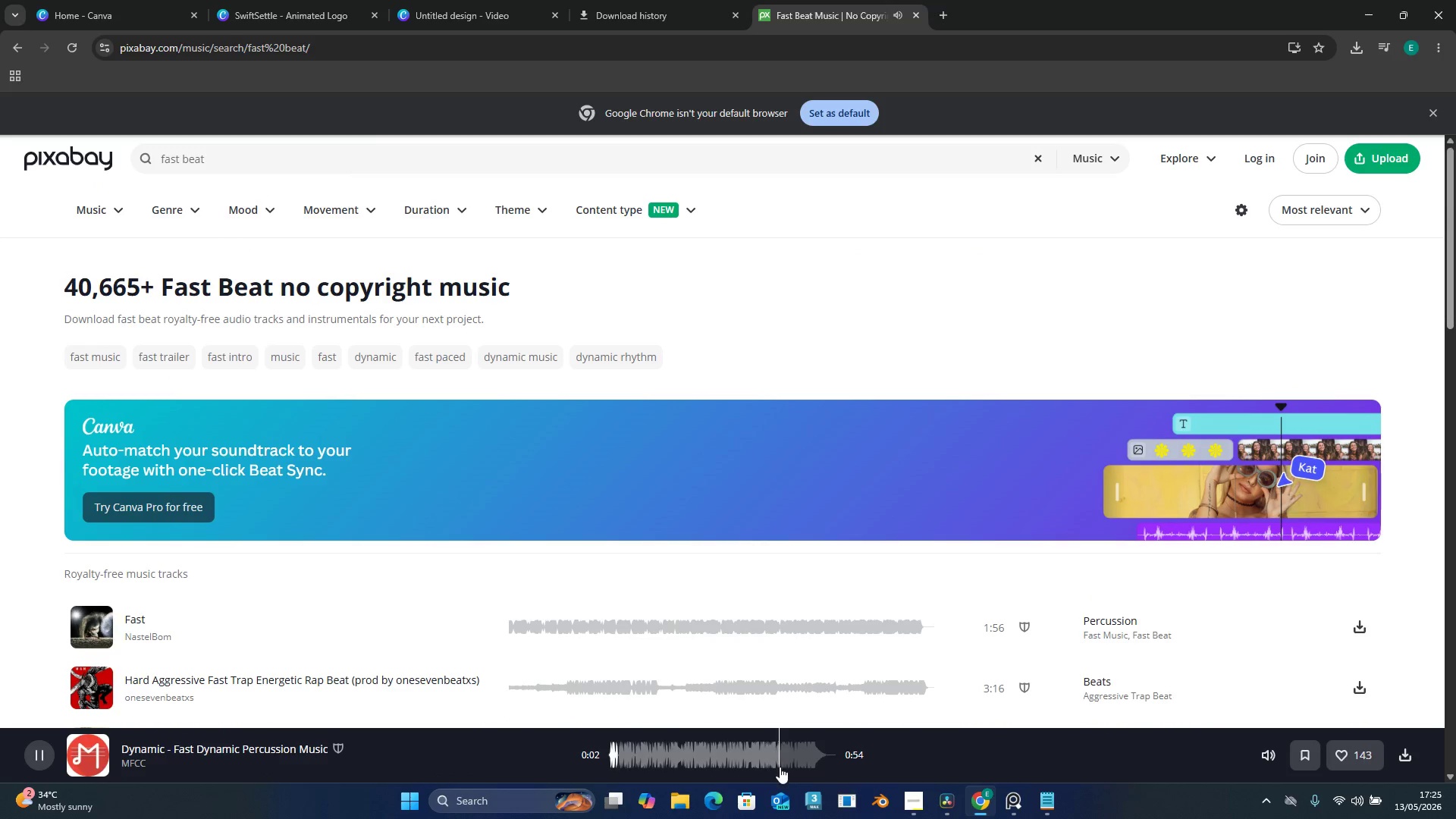 
scroll: coordinate [433, 597], scroll_direction: down, amount: 1.0
 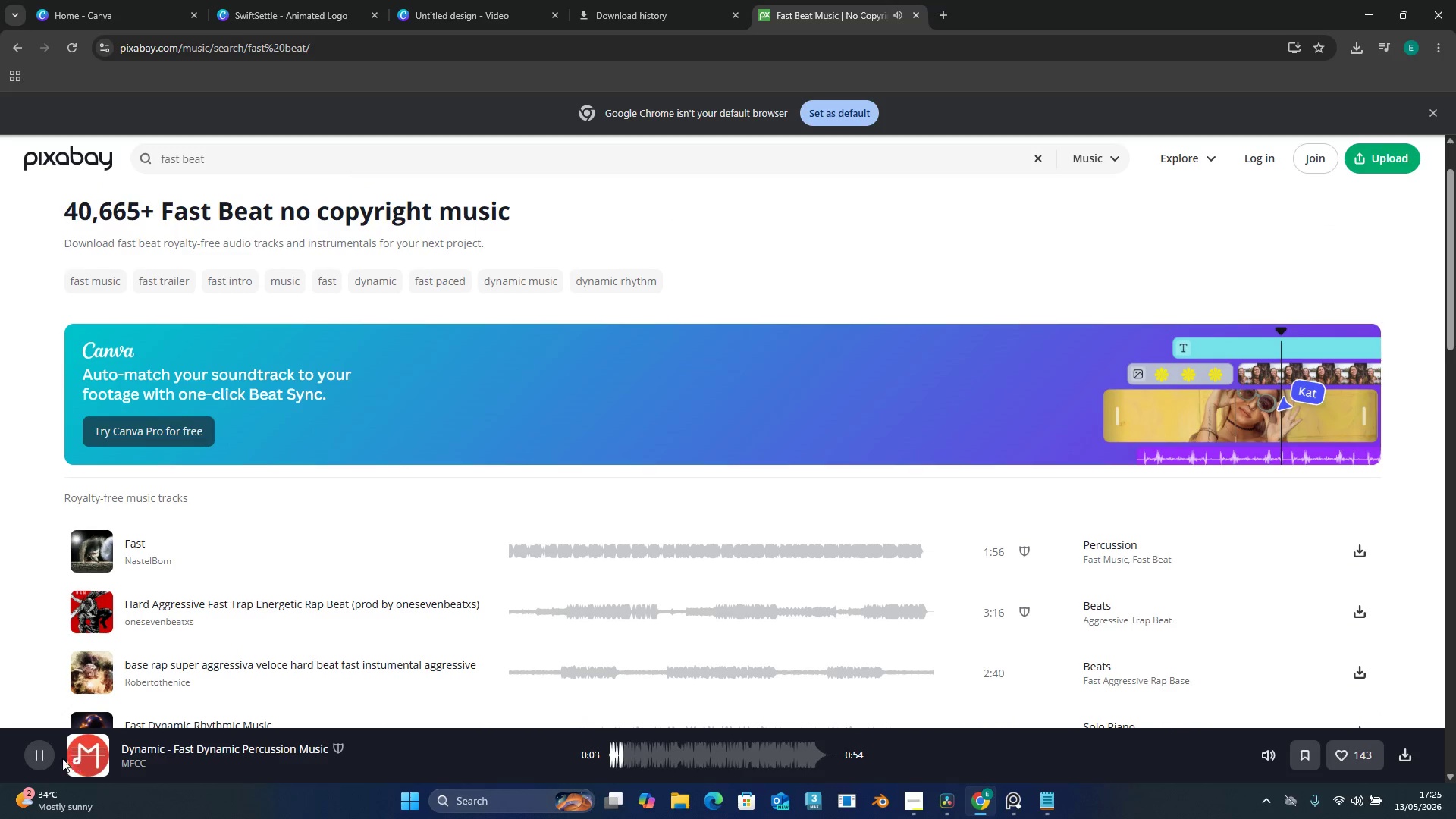 
left_click([49, 752])
 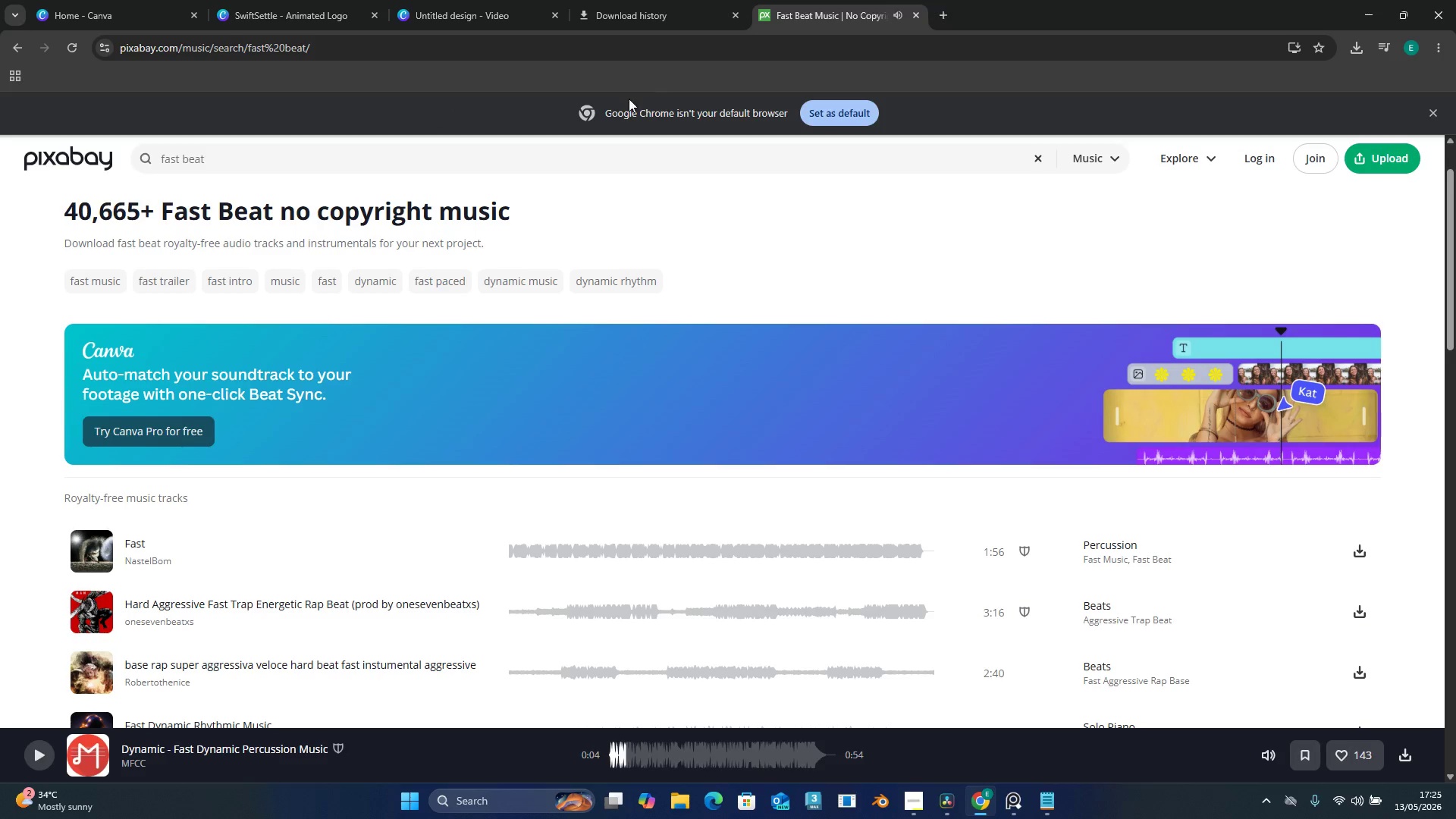 
left_click([398, 47])
 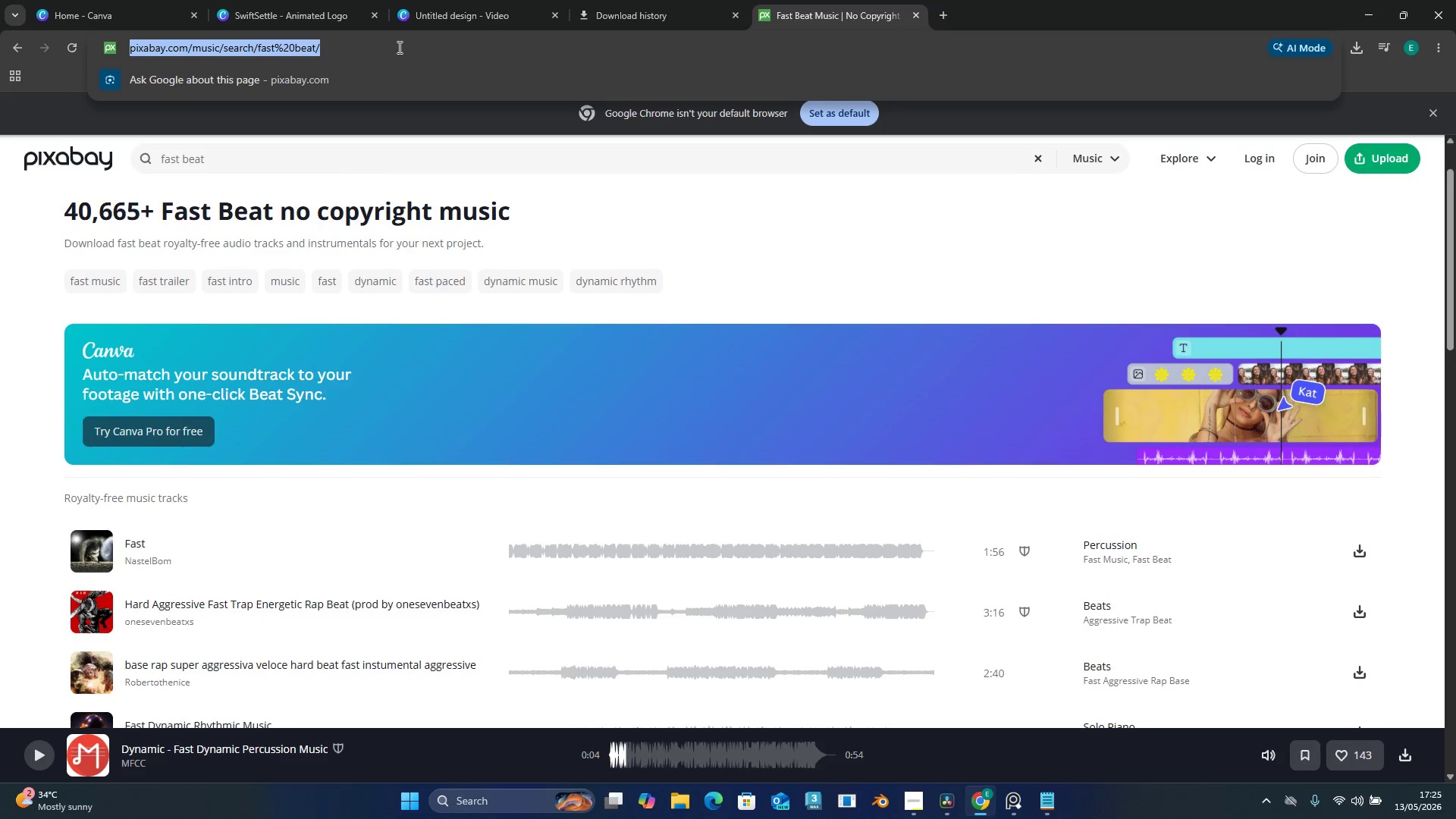 
key(Control+C)
 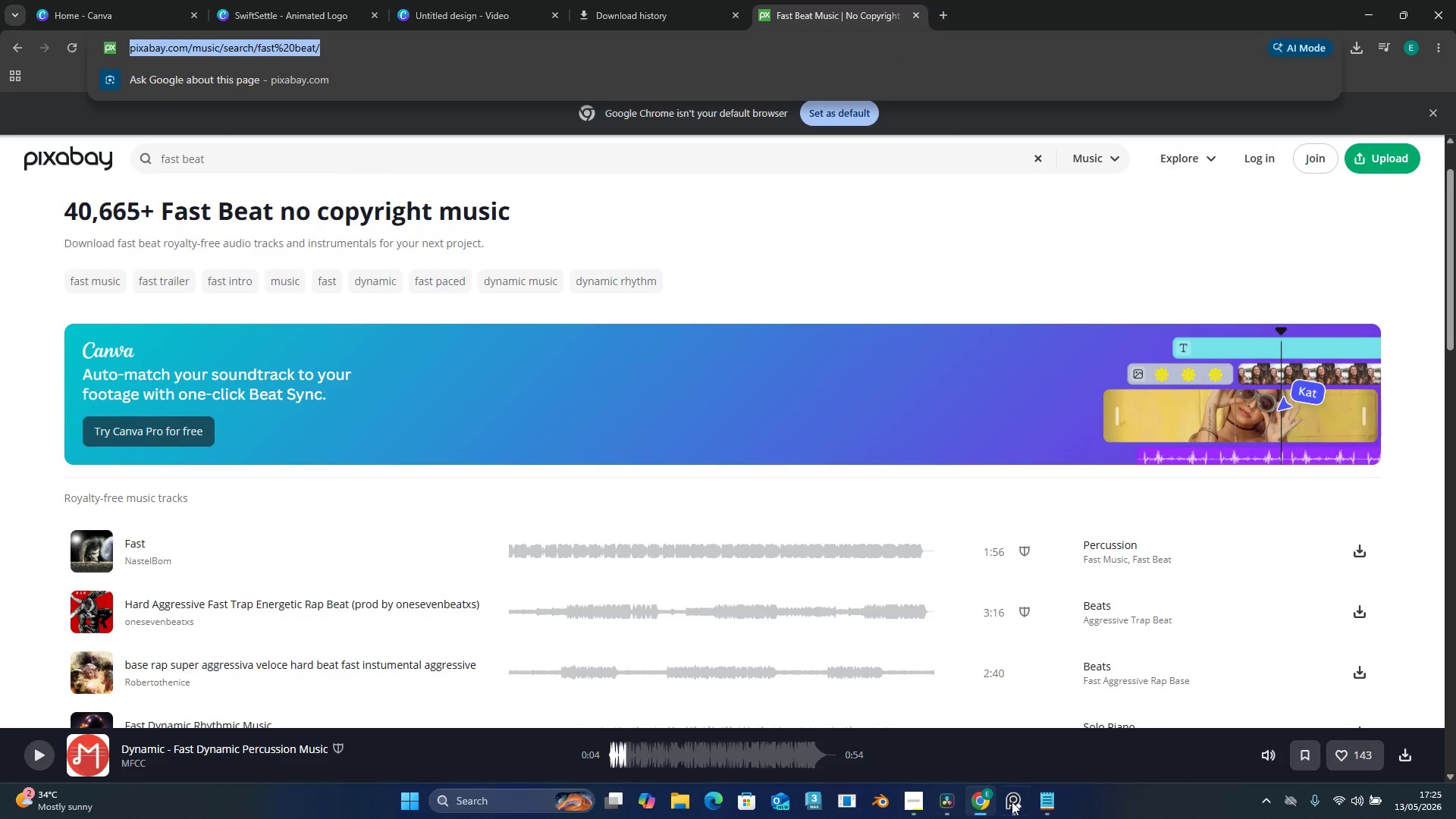 
left_click([1030, 805])
 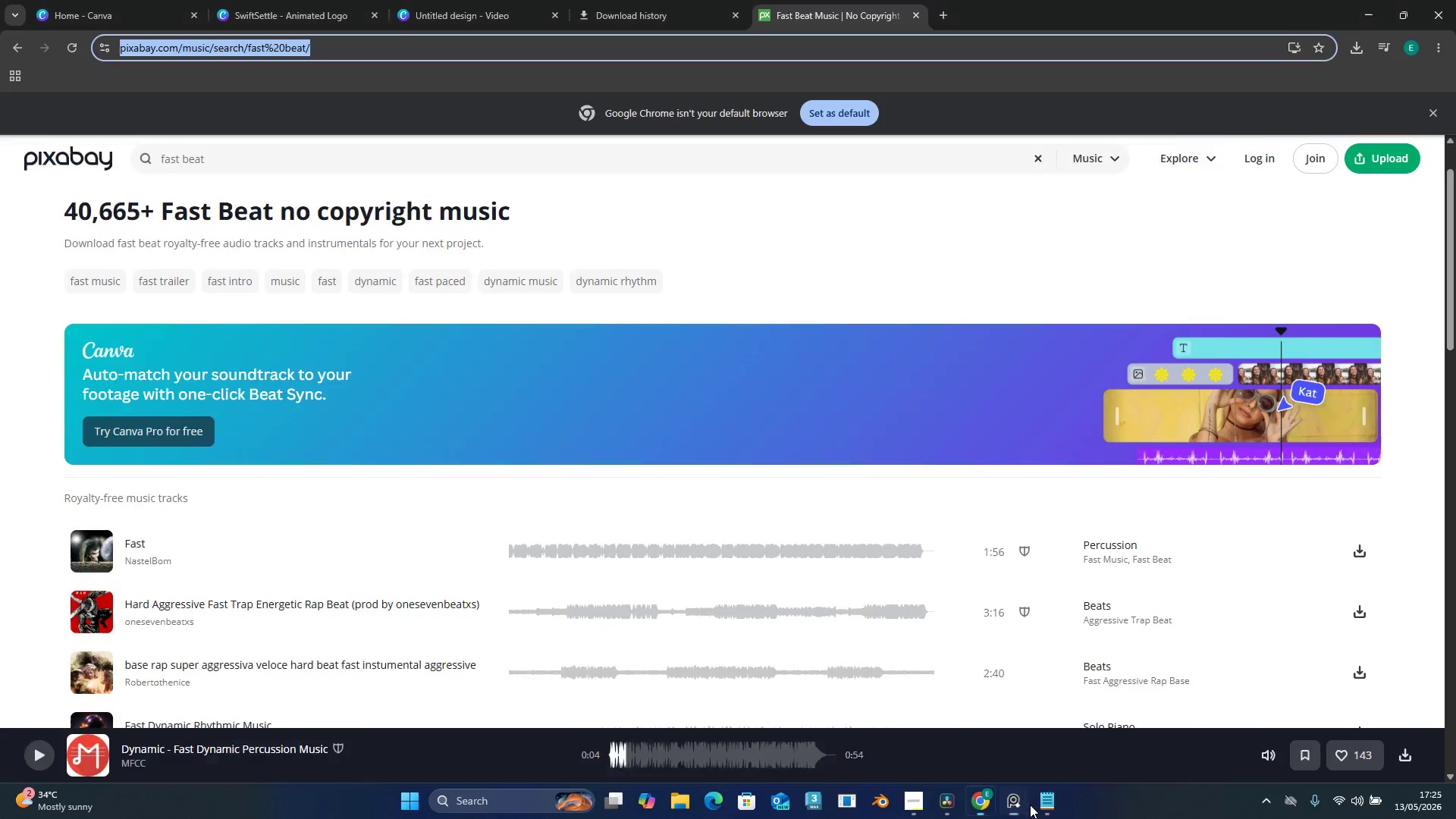 
double_click([1039, 804])
 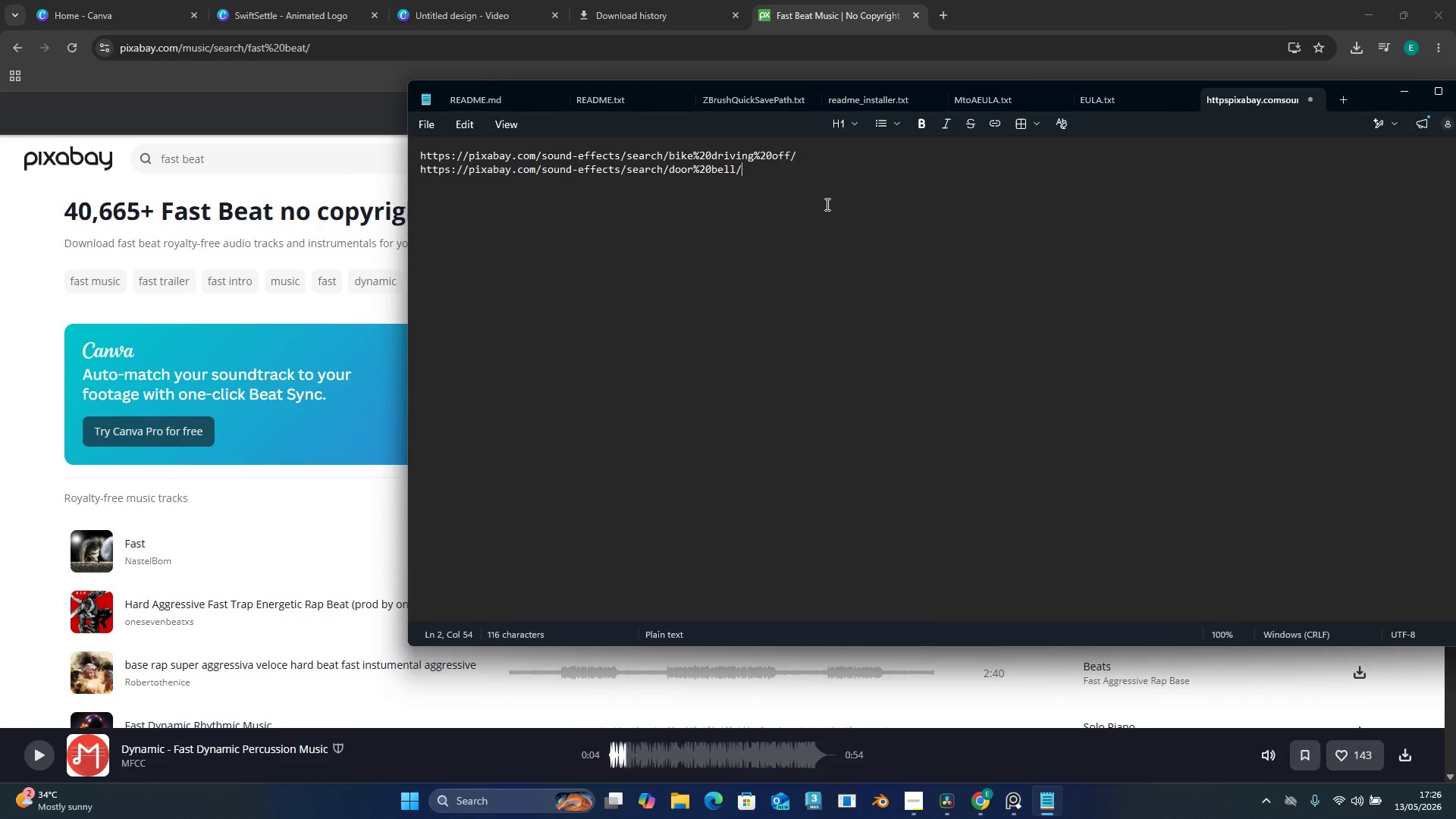 
key(Shift+Enter)
 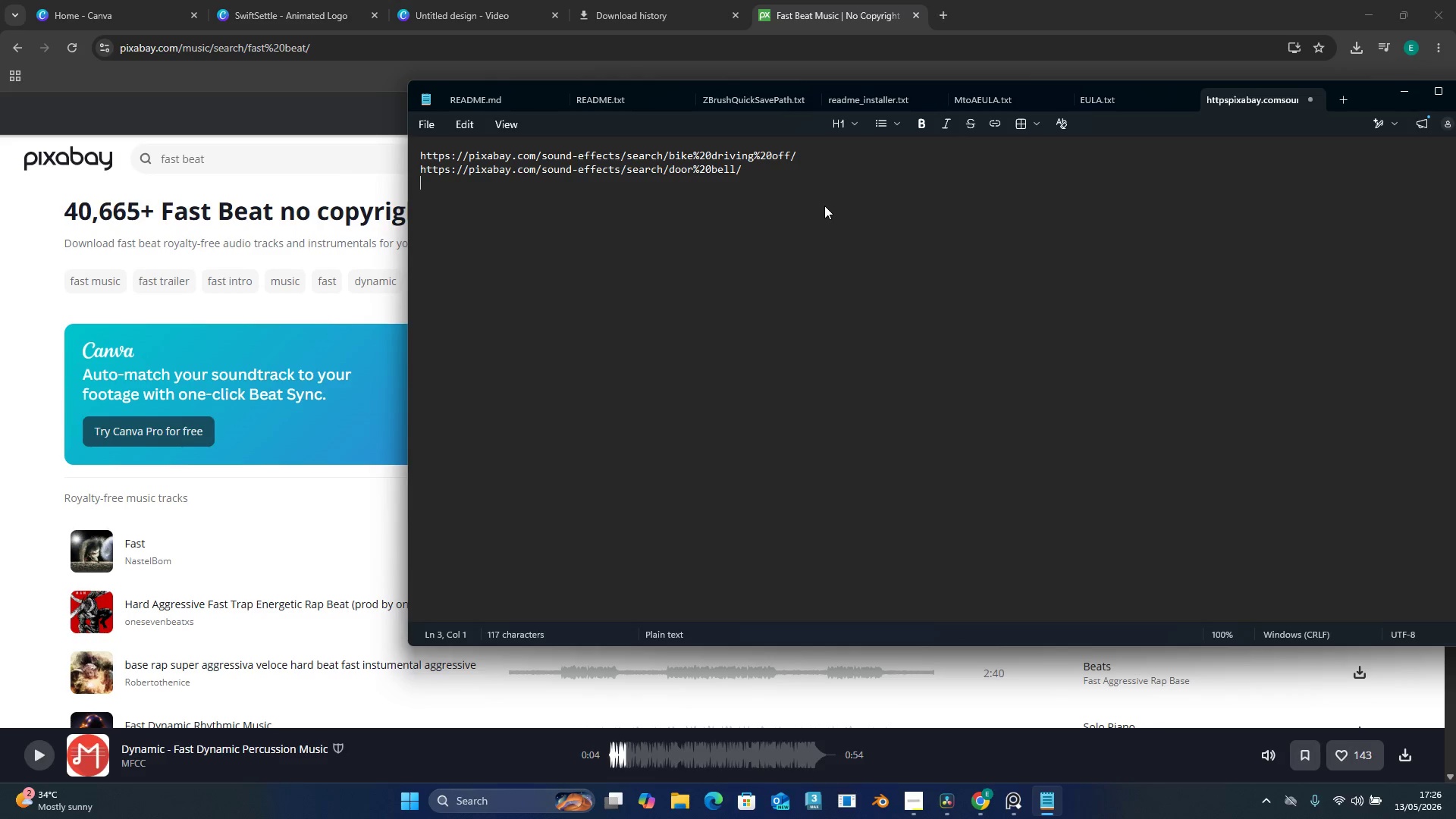 
key(Control+V)
 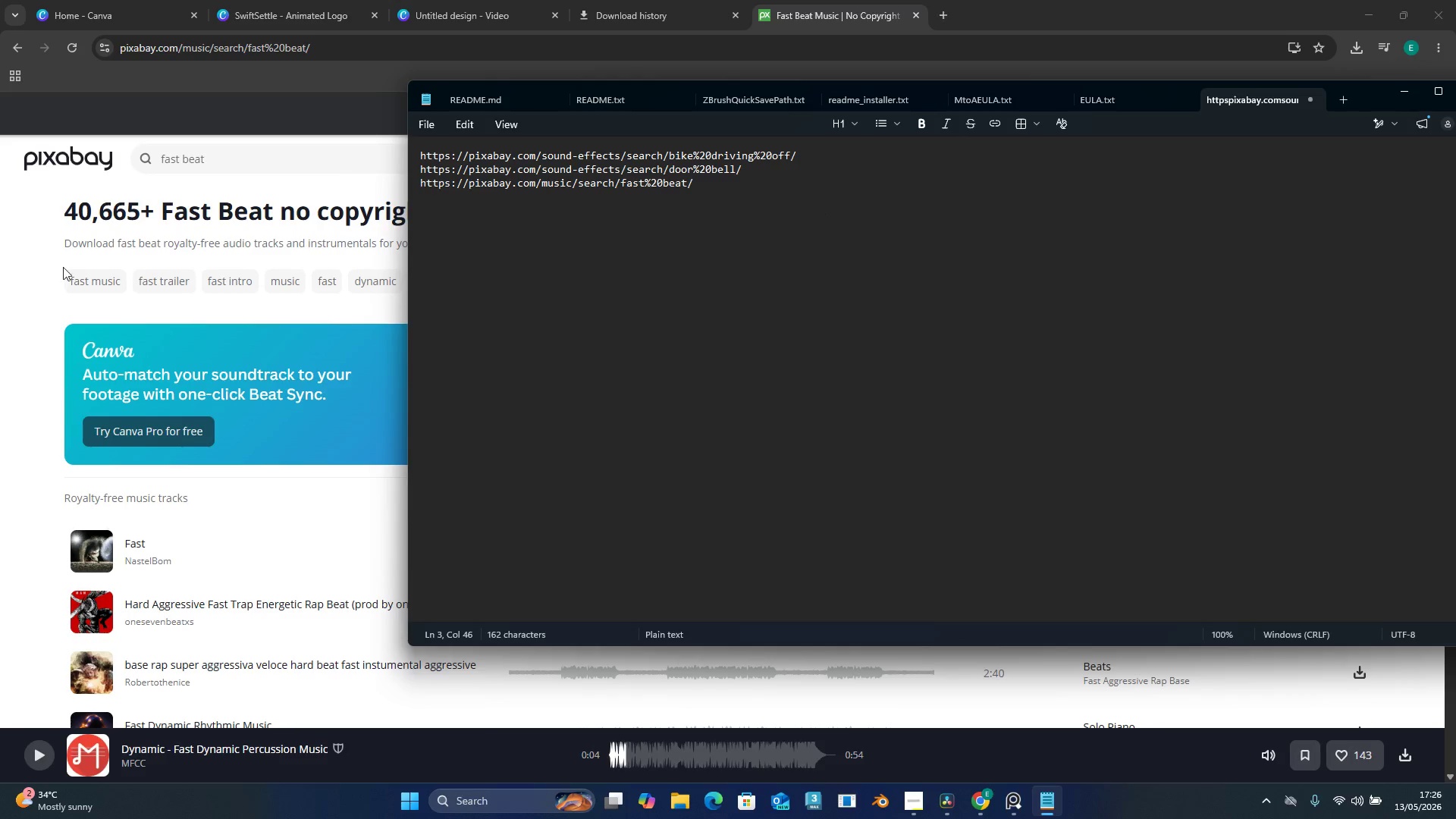 
left_click([18, 221])
 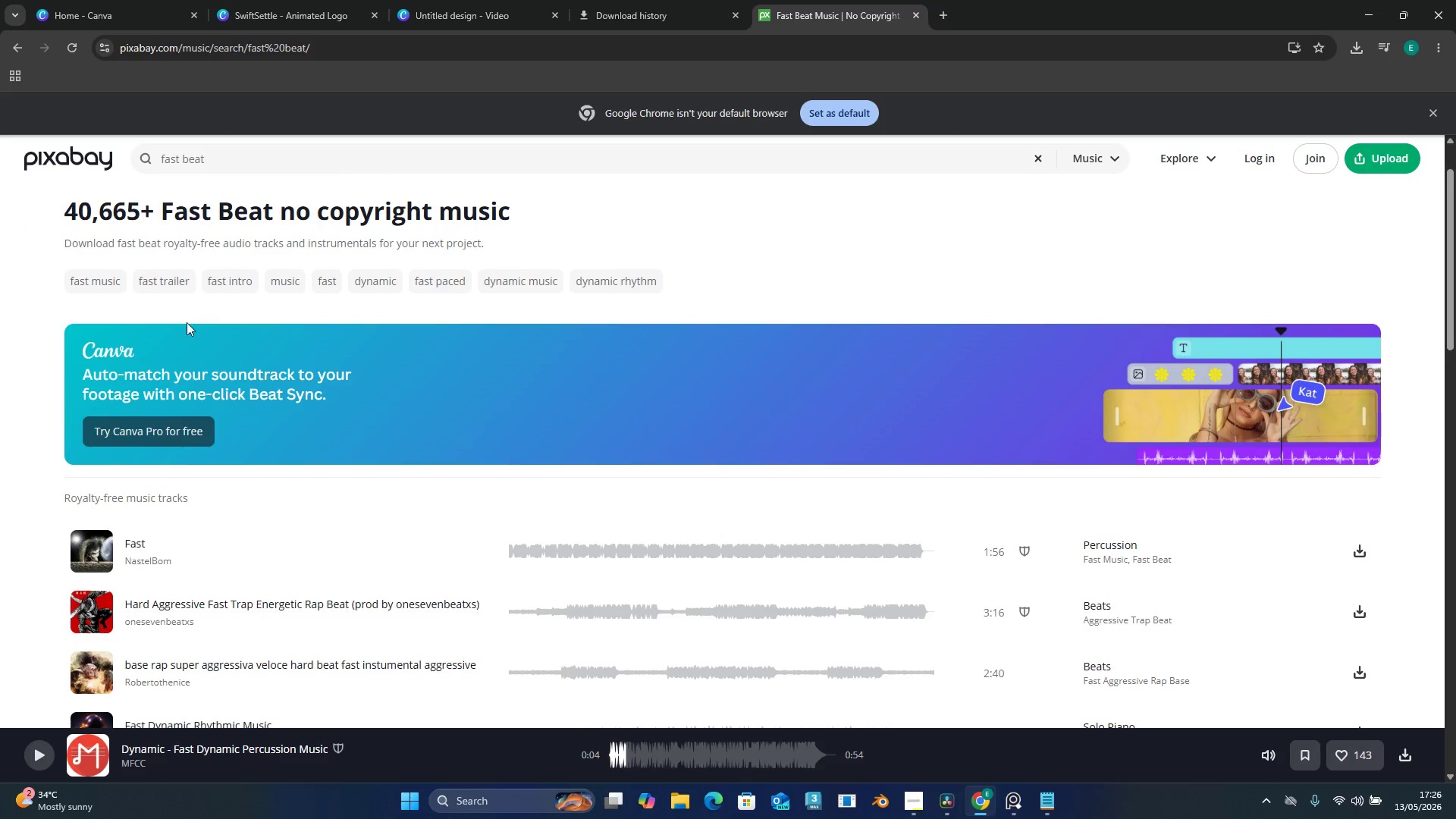 